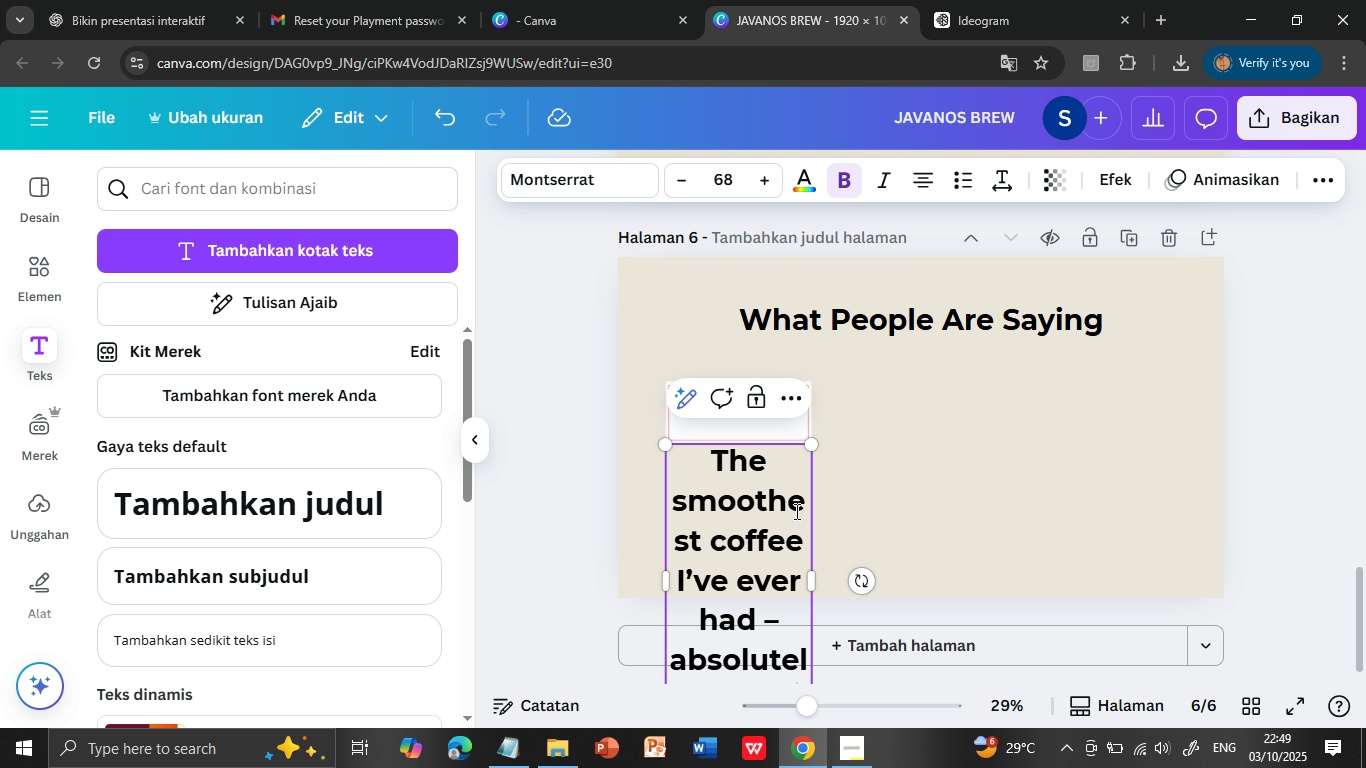 
double_click([769, 454])
 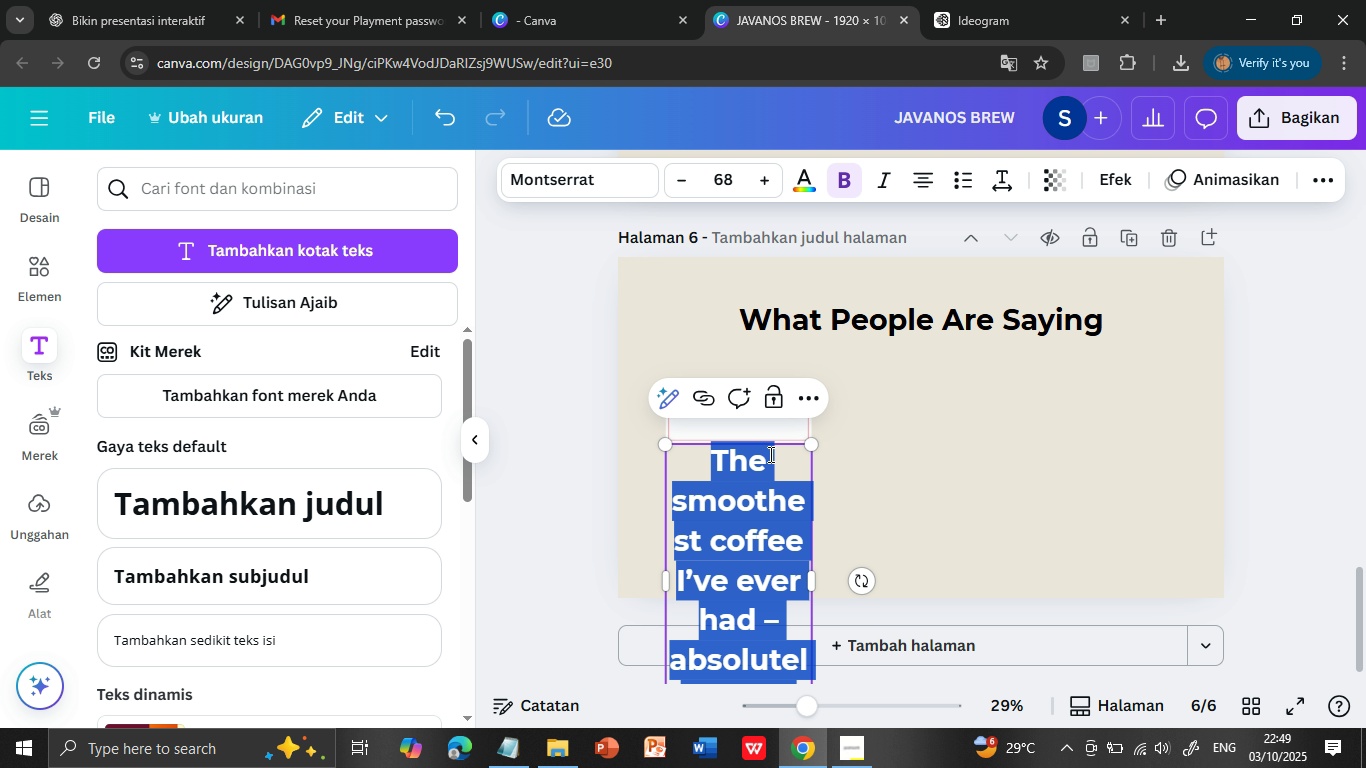 
triple_click([769, 454])
 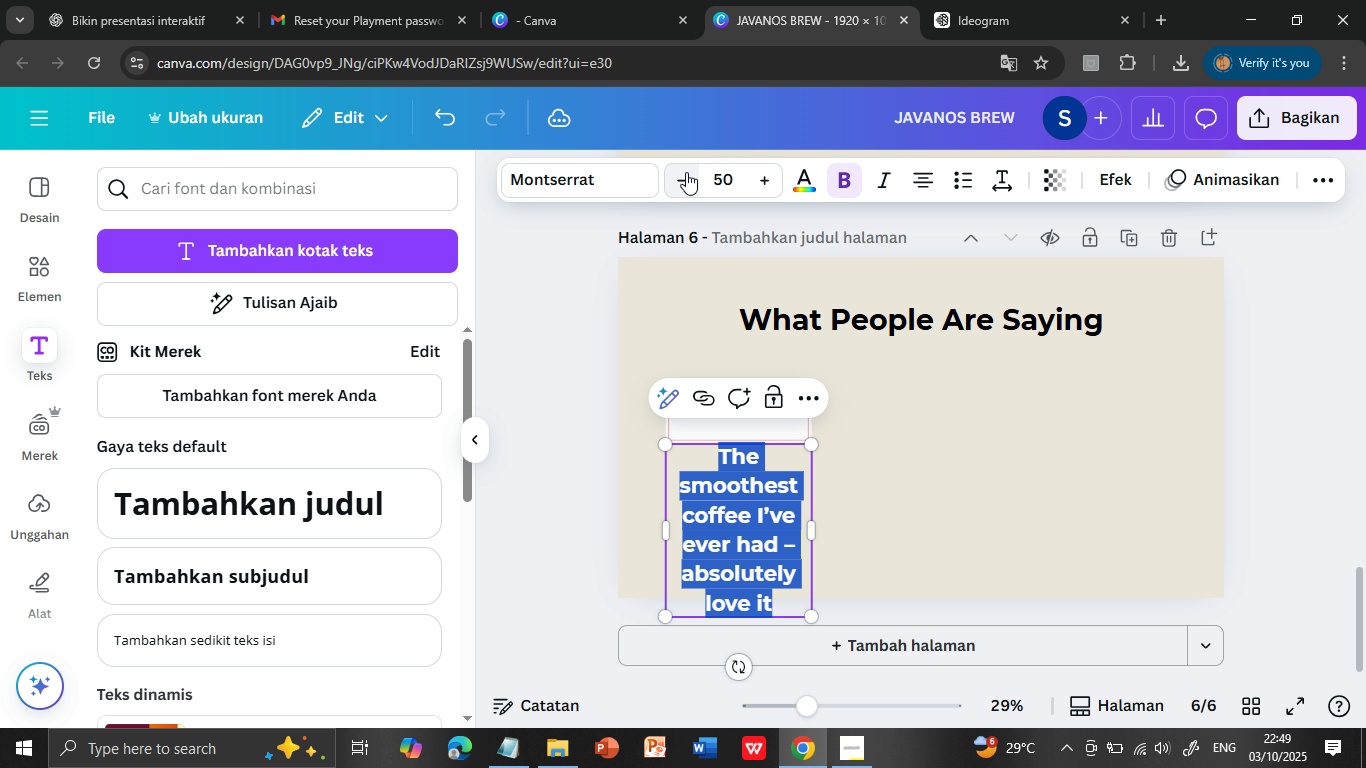 
wait(9.34)
 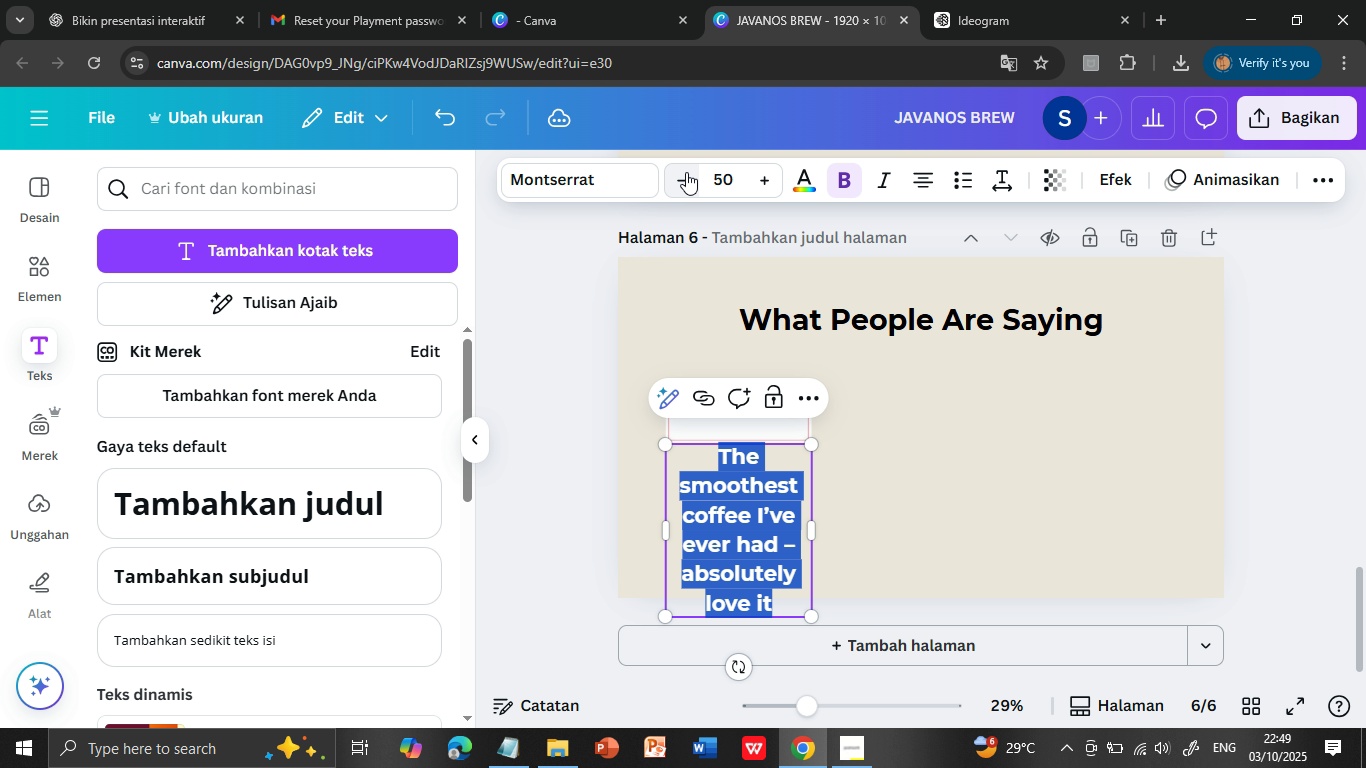 
left_click([686, 172])
 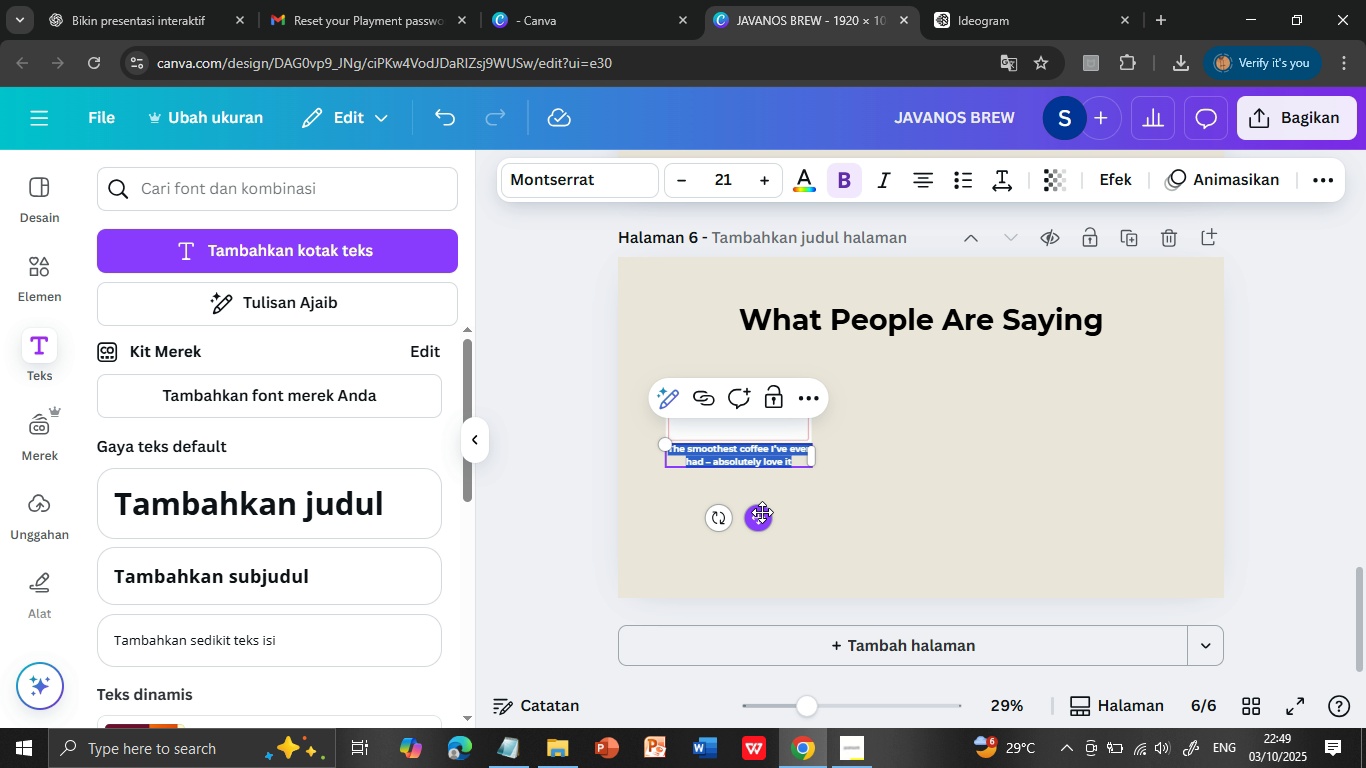 
left_click_drag(start_coordinate=[763, 513], to_coordinate=[773, 454])
 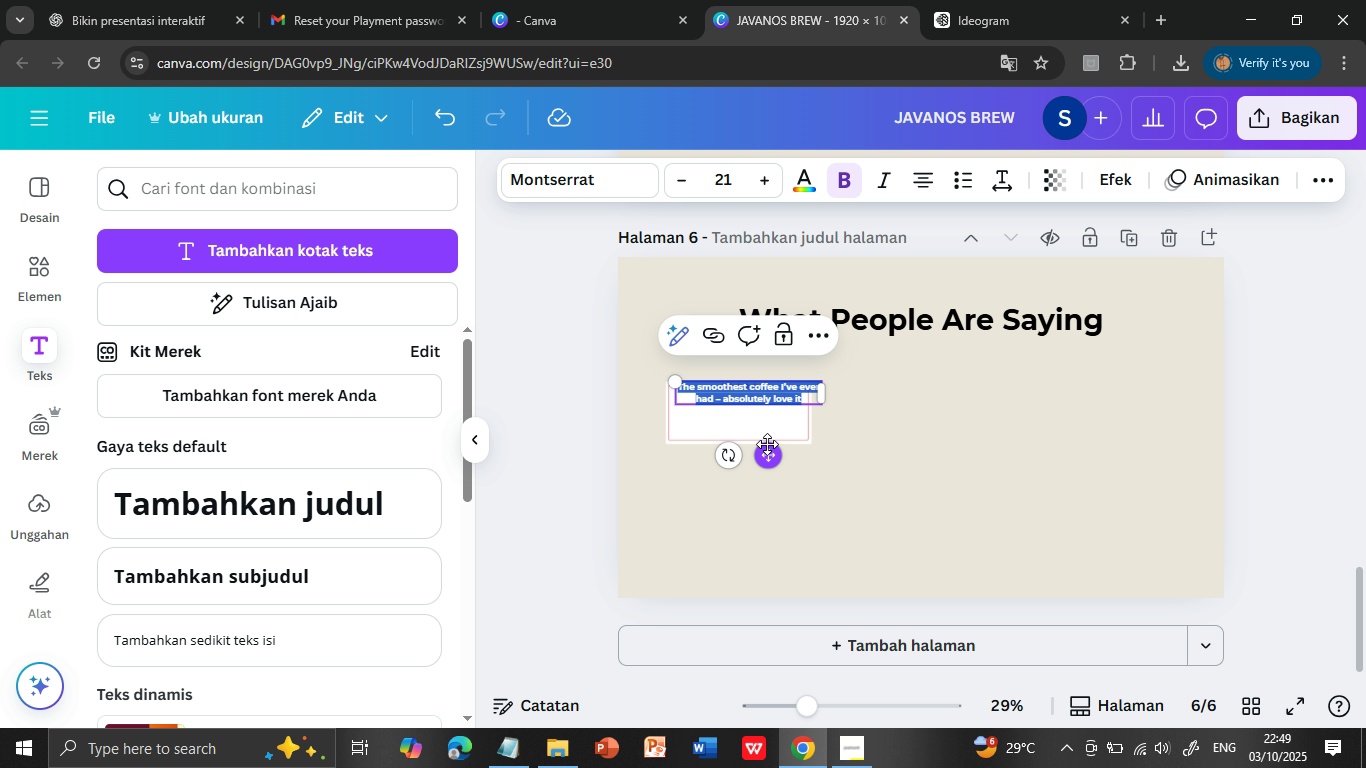 
left_click_drag(start_coordinate=[766, 449], to_coordinate=[762, 464])
 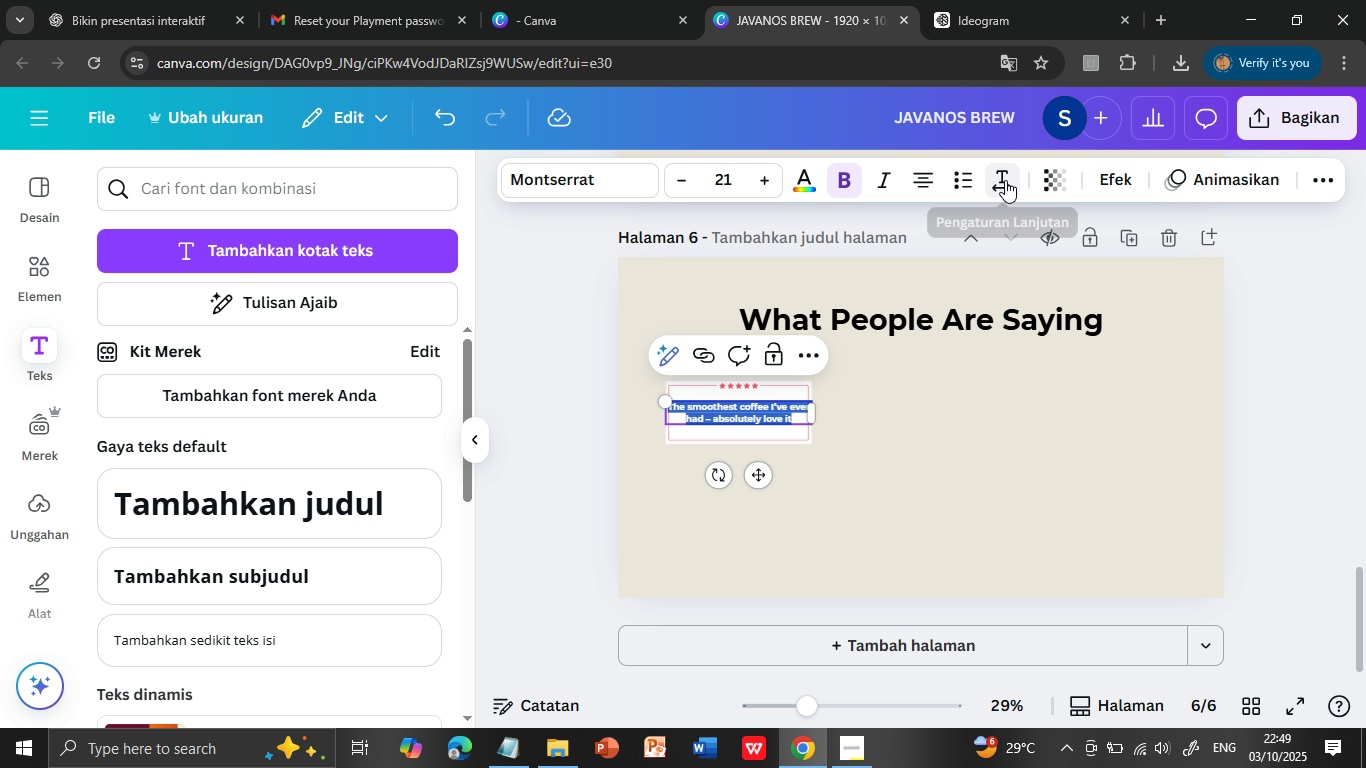 
left_click([1005, 180])
 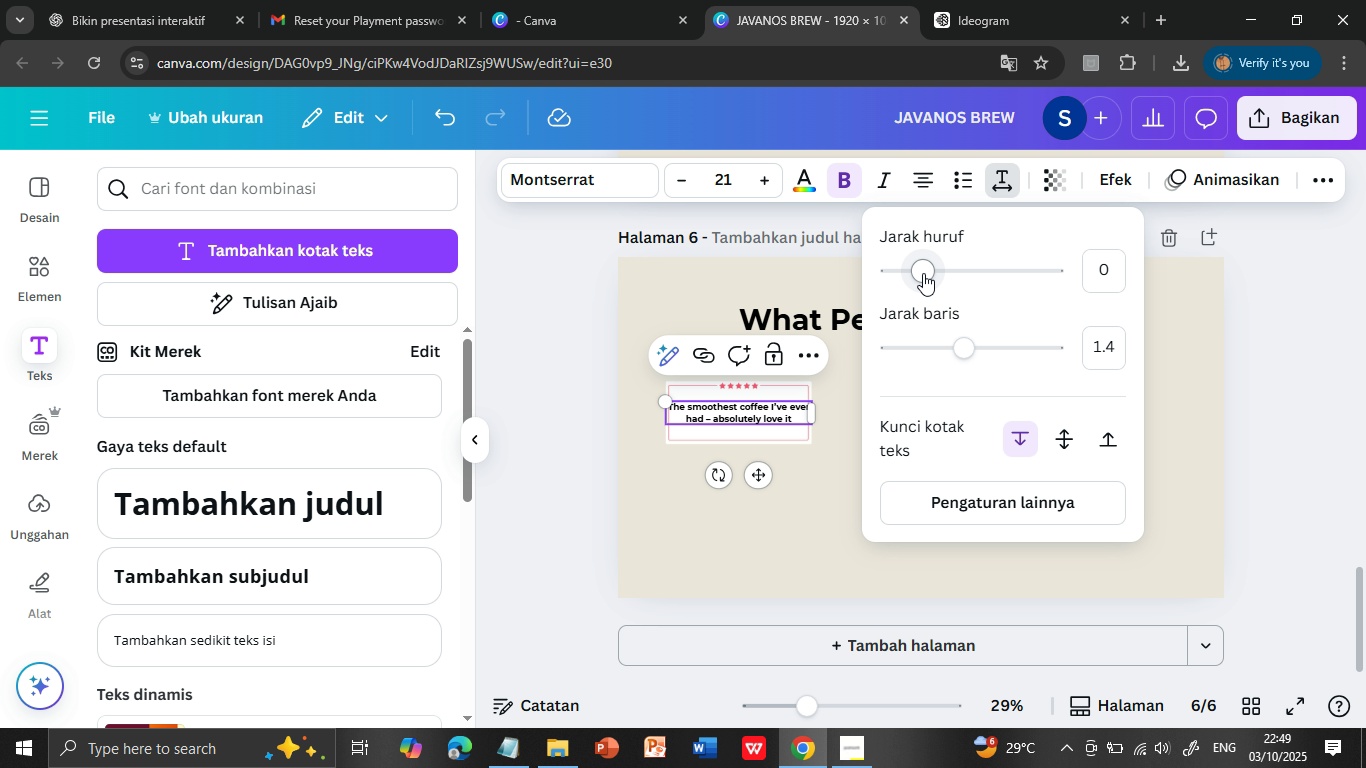 
left_click_drag(start_coordinate=[923, 270], to_coordinate=[904, 272])
 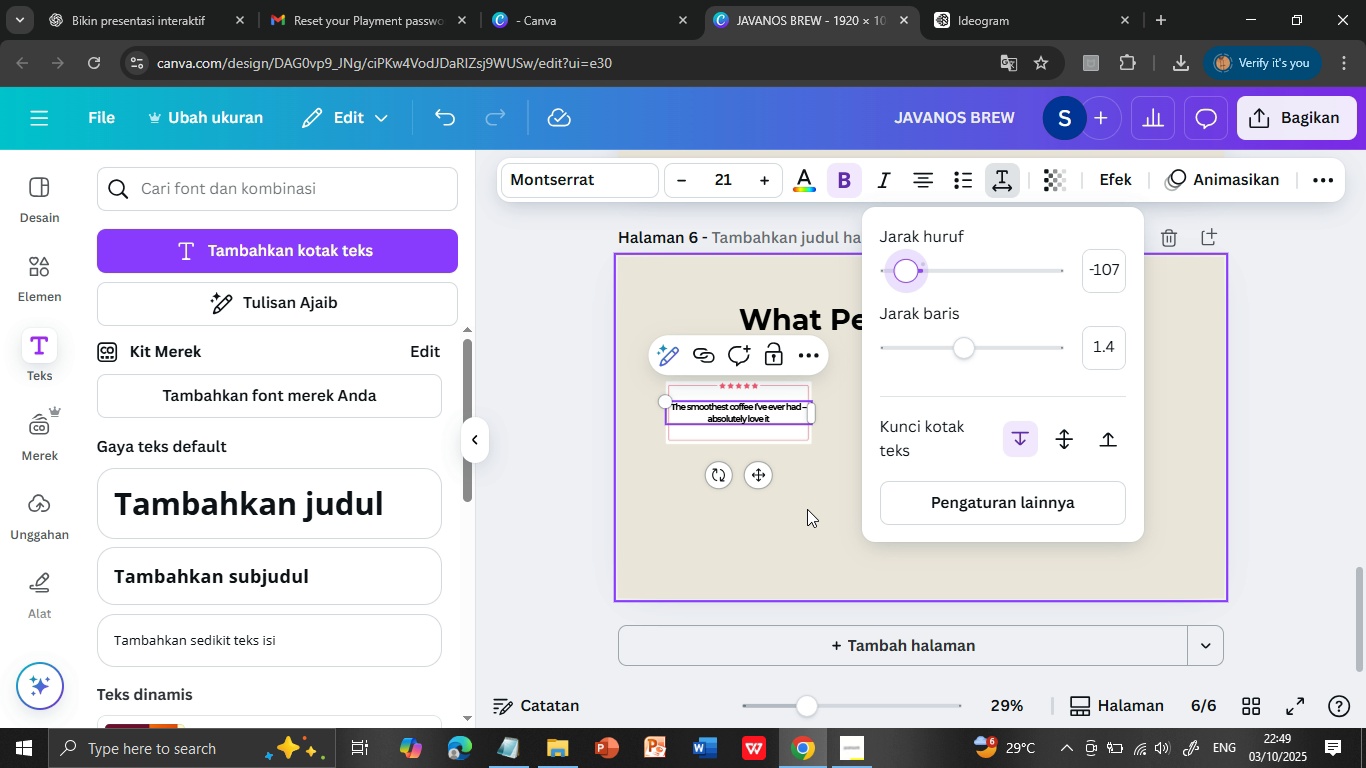 
left_click([807, 508])
 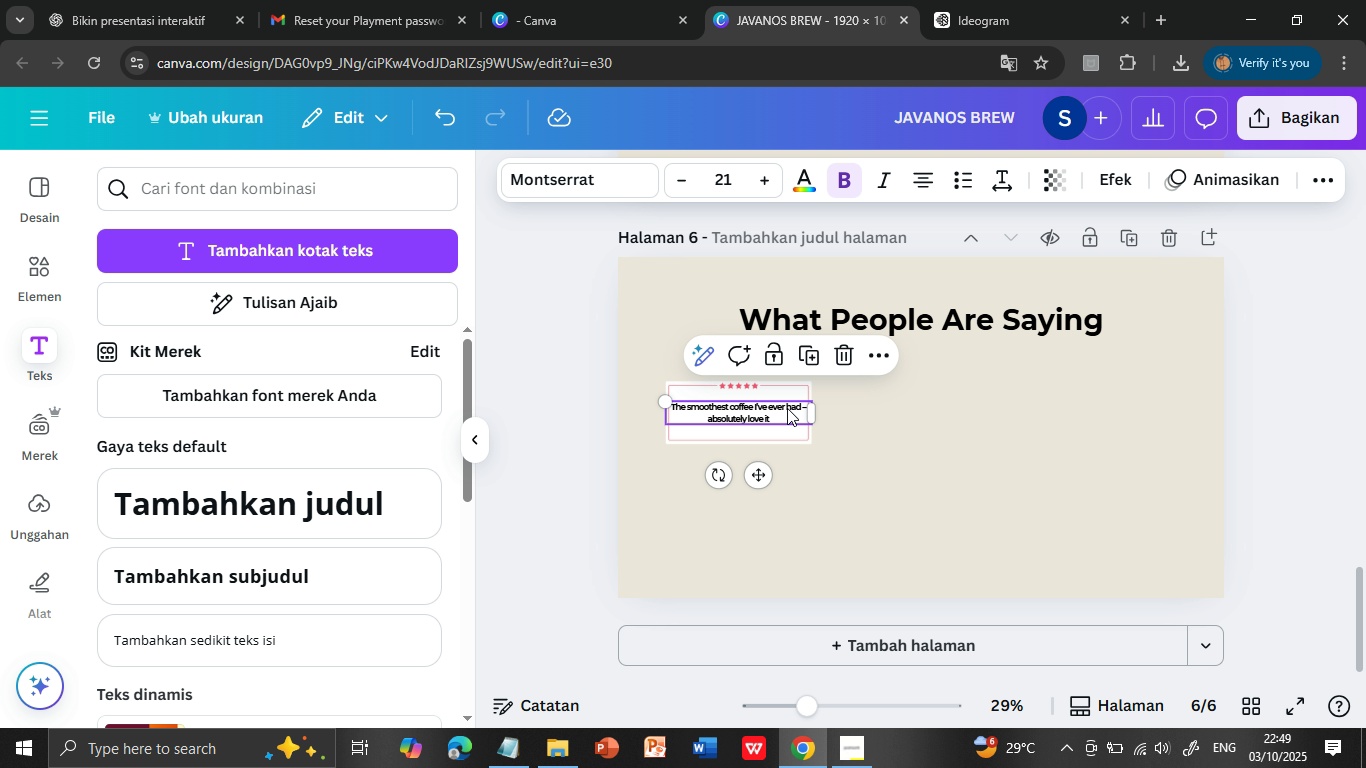 
double_click([787, 408])
 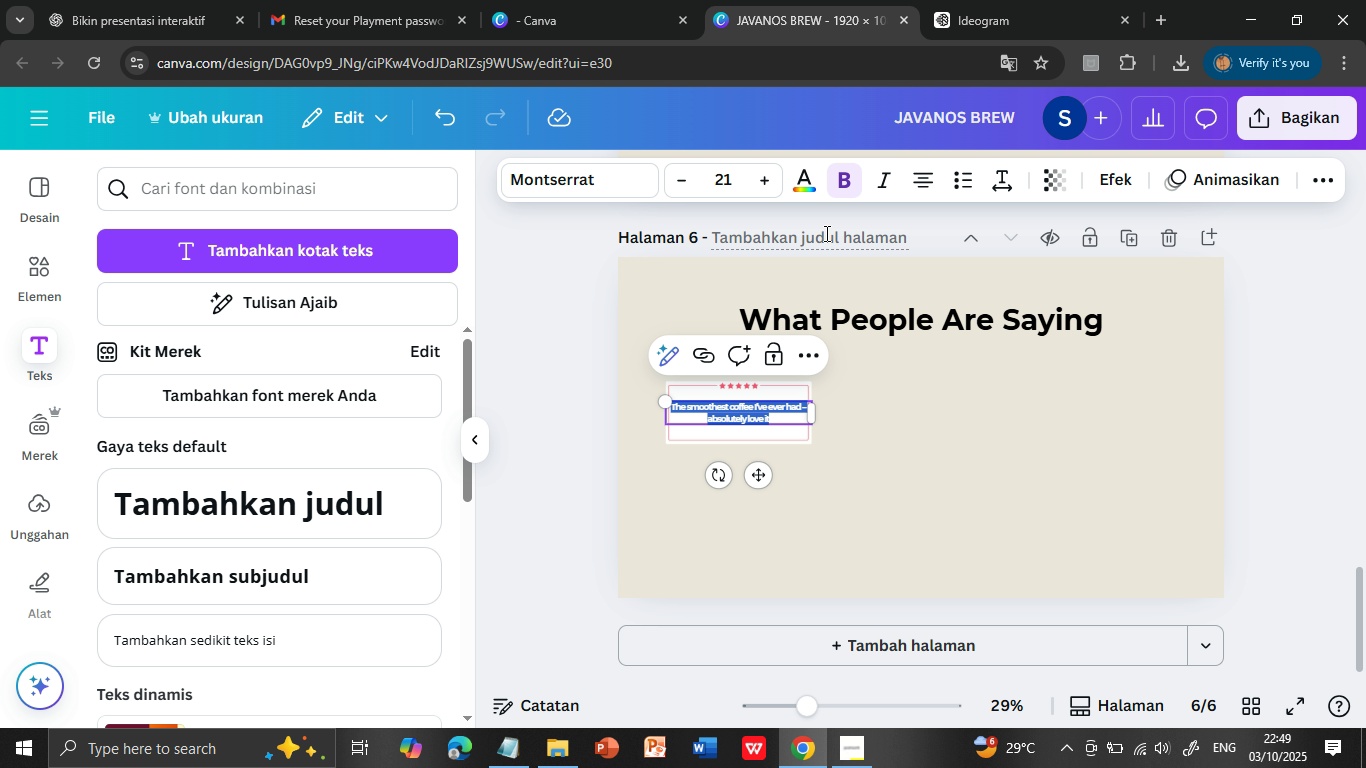 
triple_click([787, 408])
 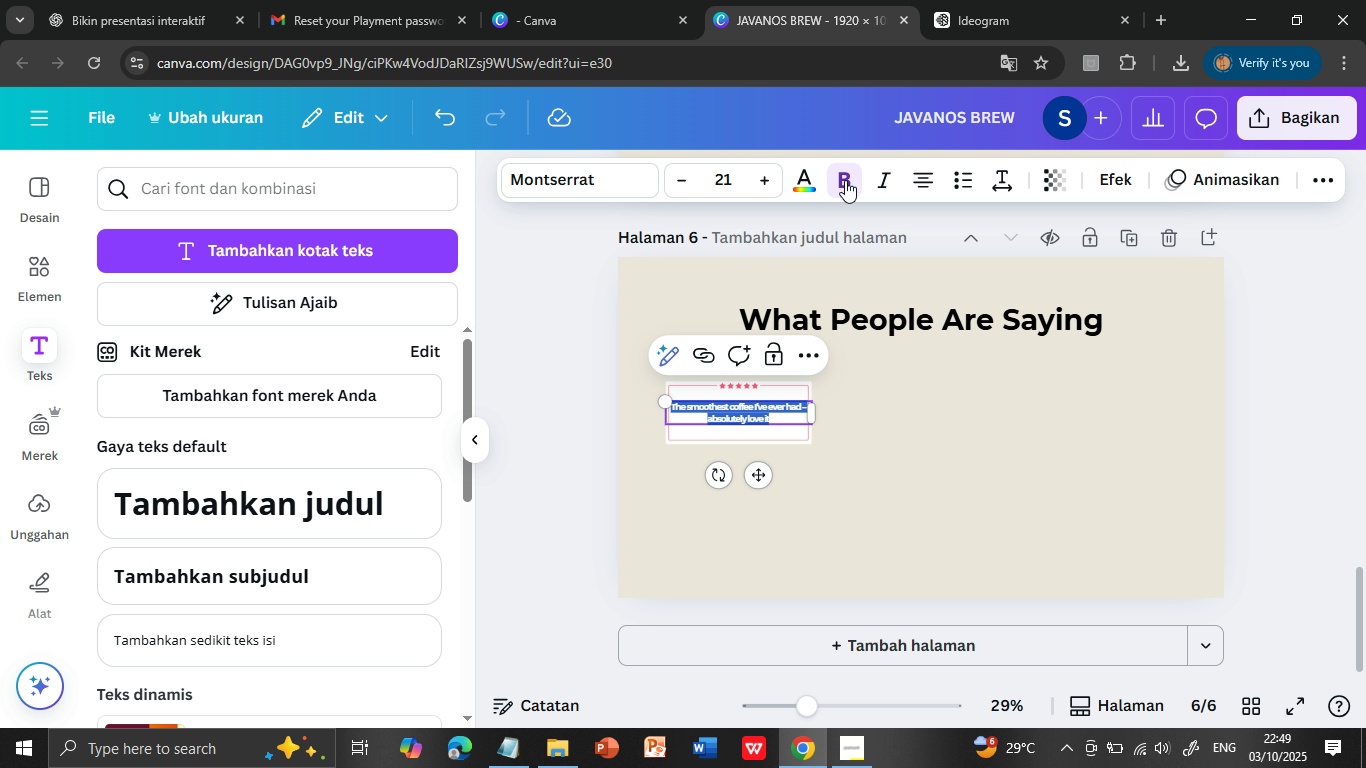 
left_click([845, 180])
 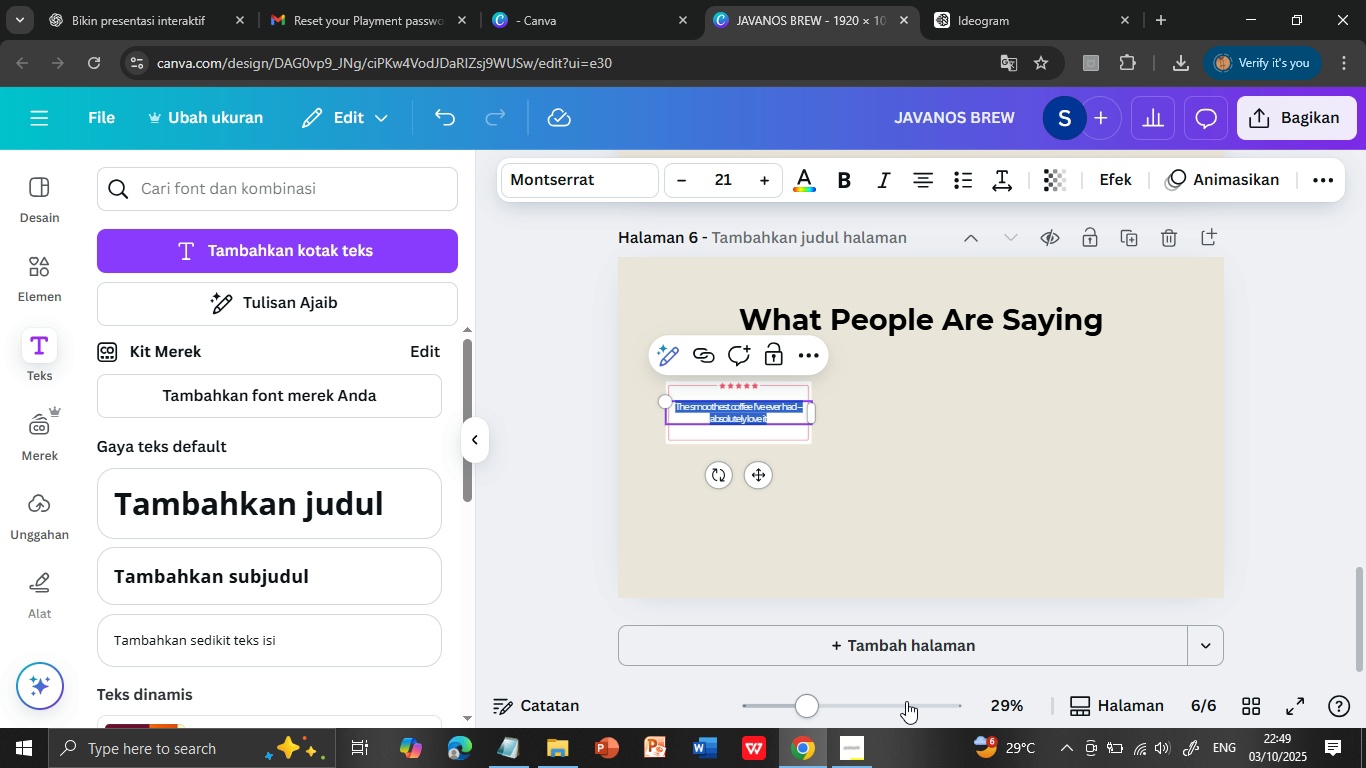 
left_click_drag(start_coordinate=[816, 701], to_coordinate=[831, 701])
 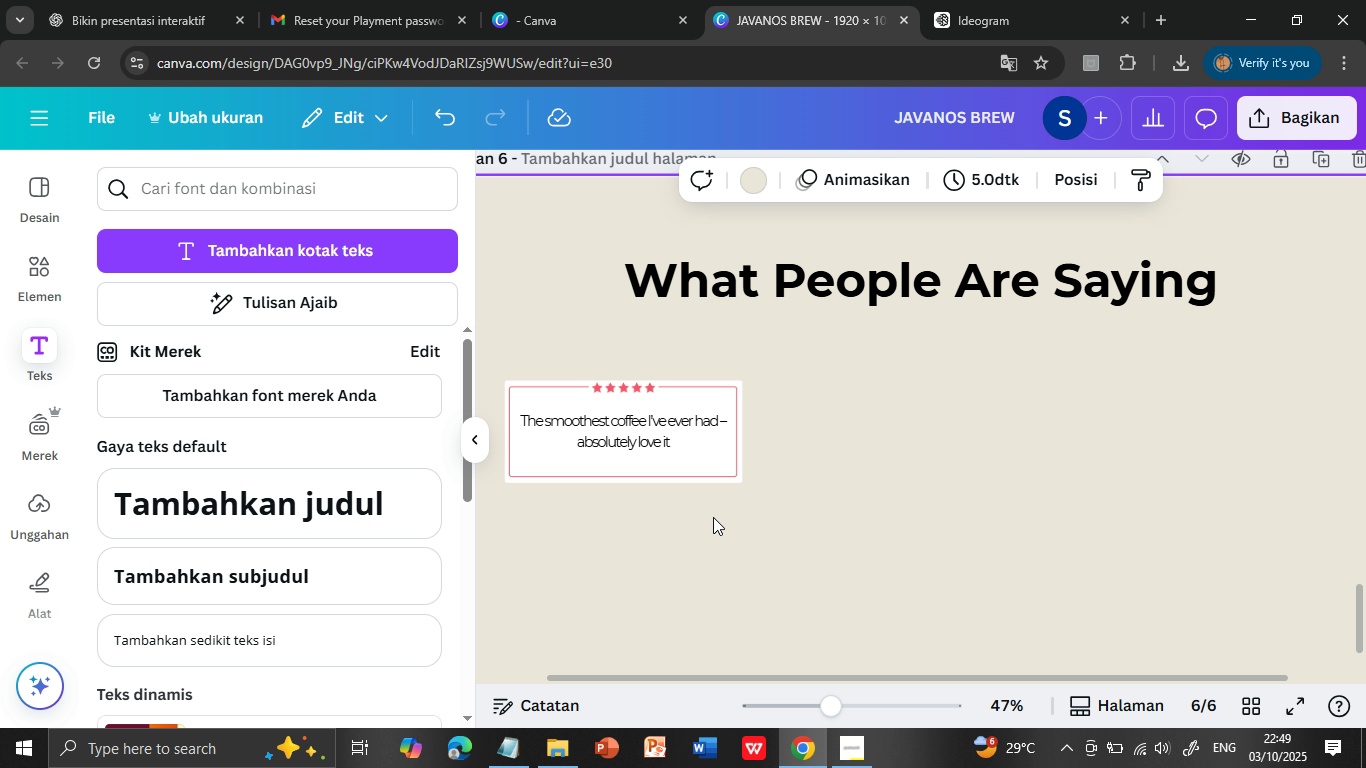 
left_click([713, 517])
 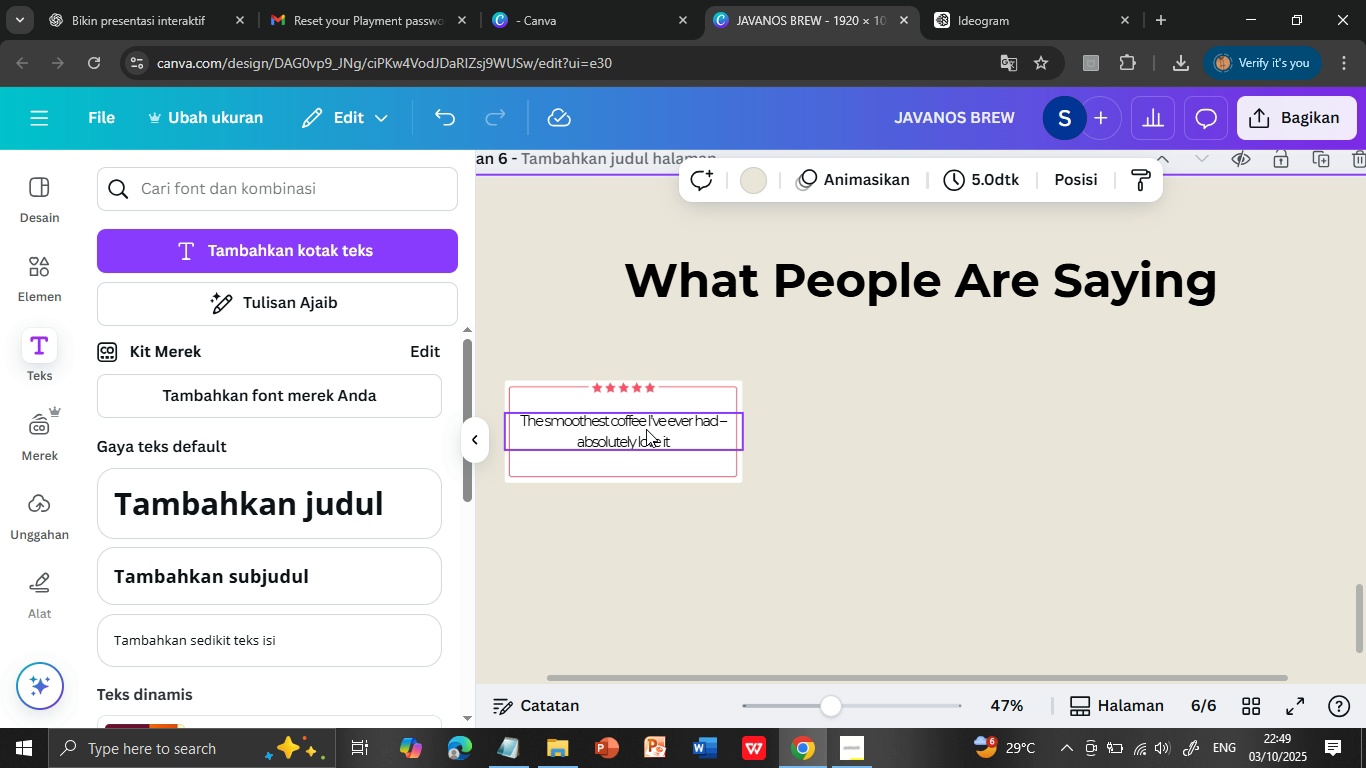 
double_click([646, 429])
 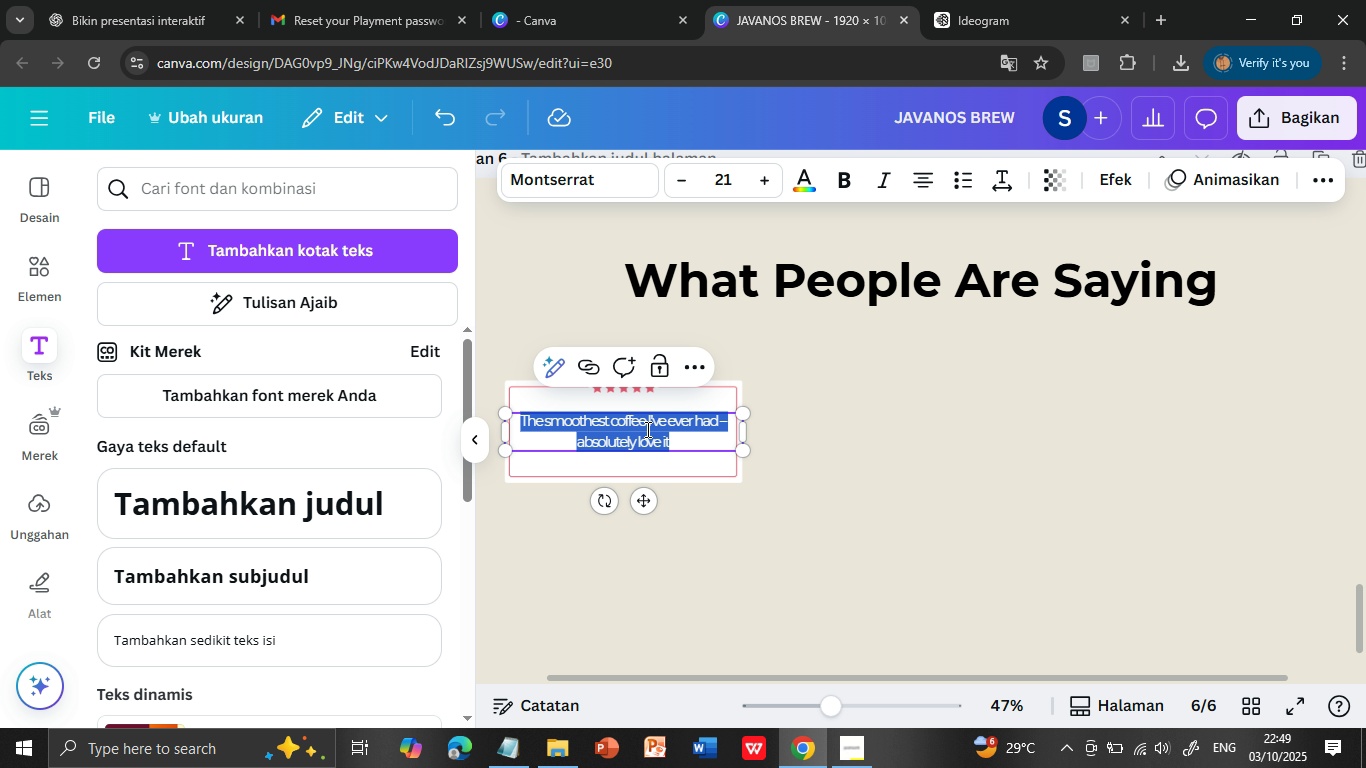 
triple_click([646, 429])
 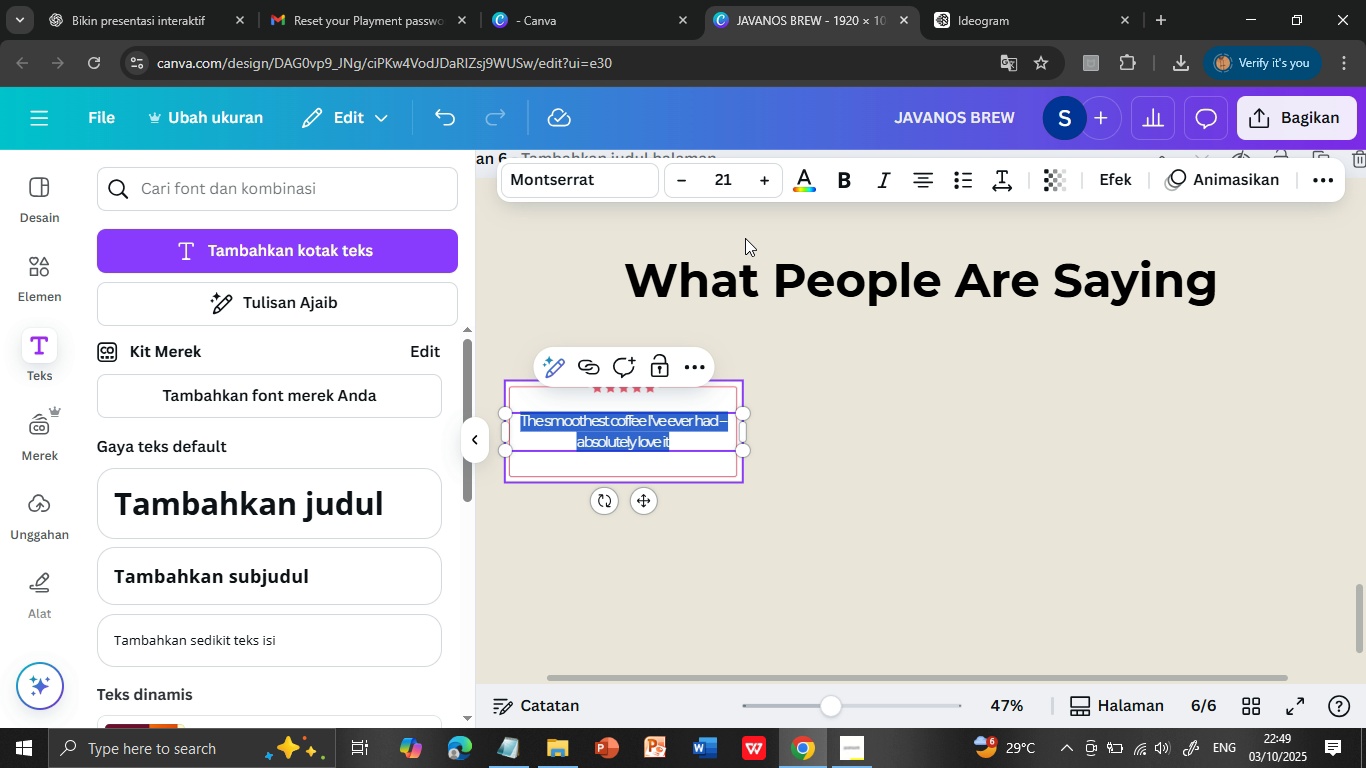 
left_click([760, 173])
 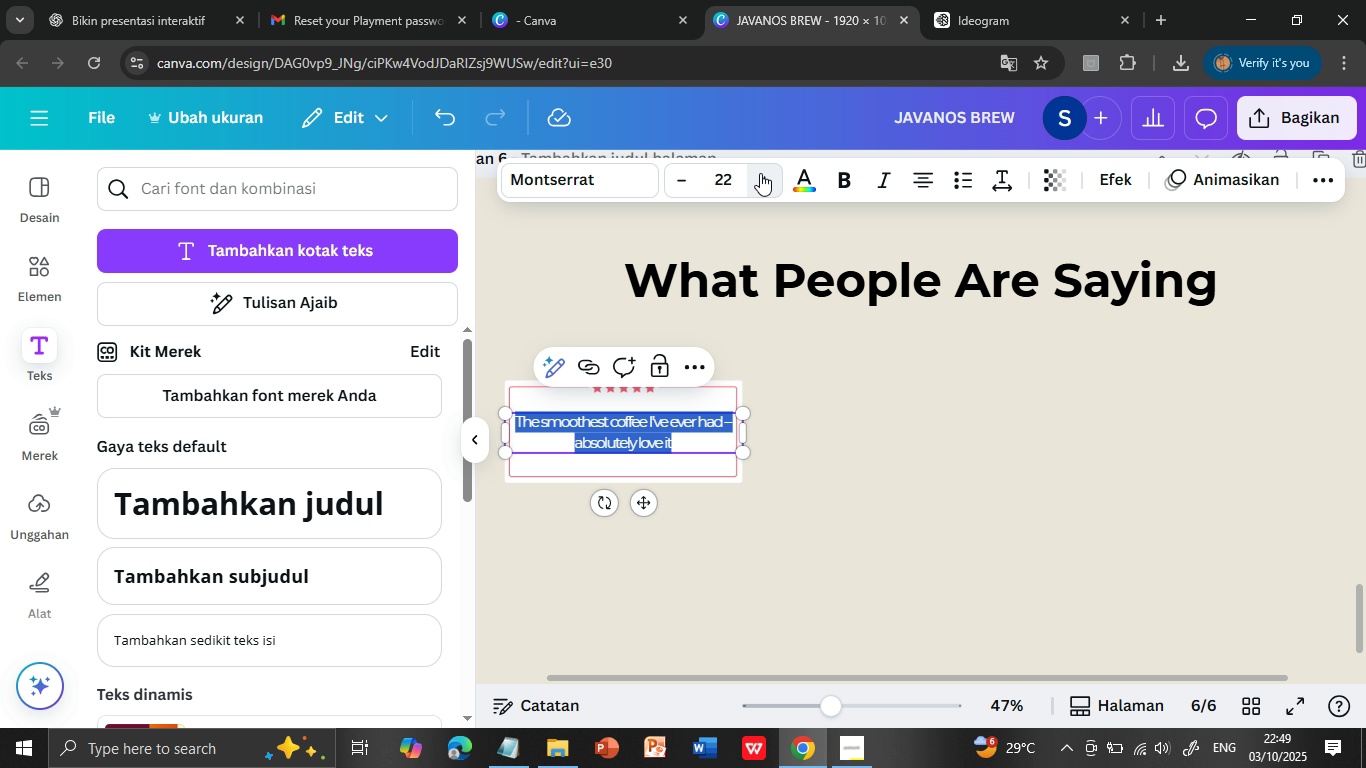 
left_click([760, 173])
 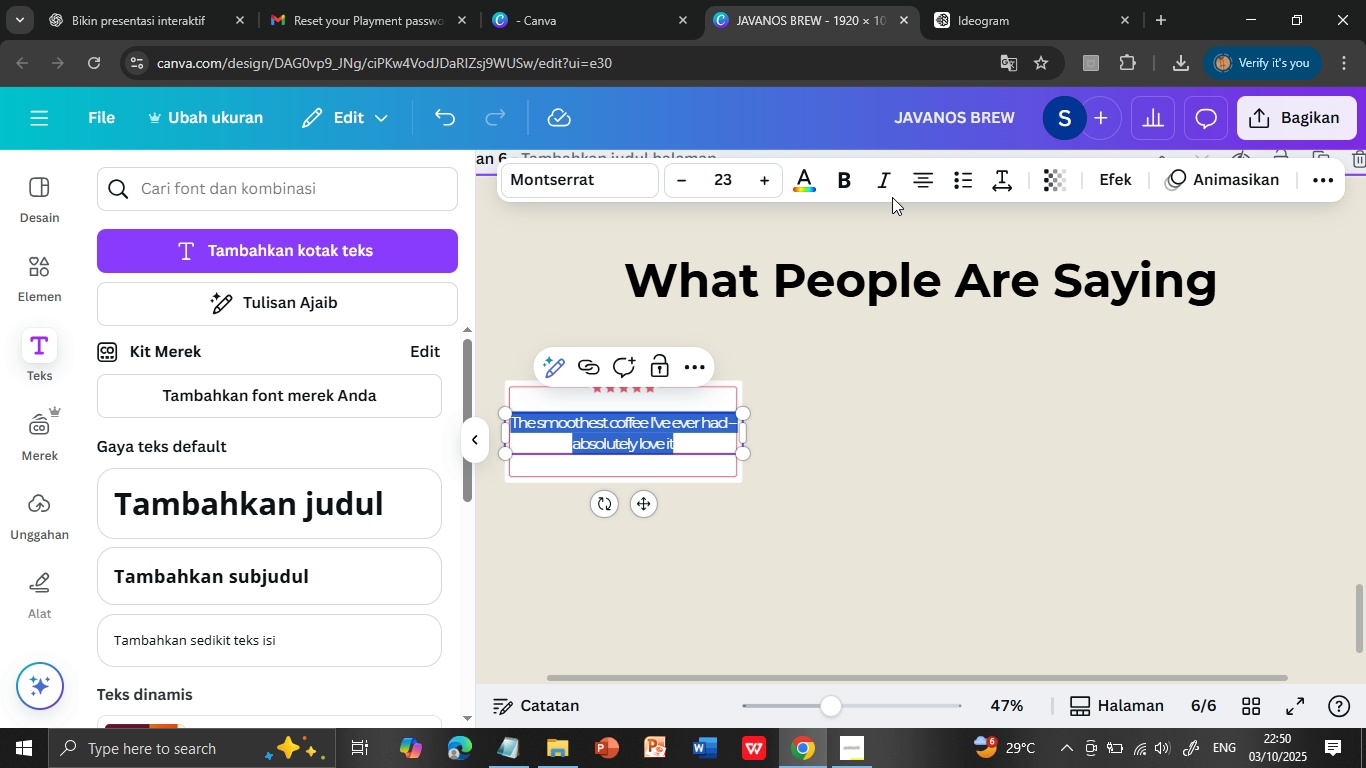 
left_click([911, 176])
 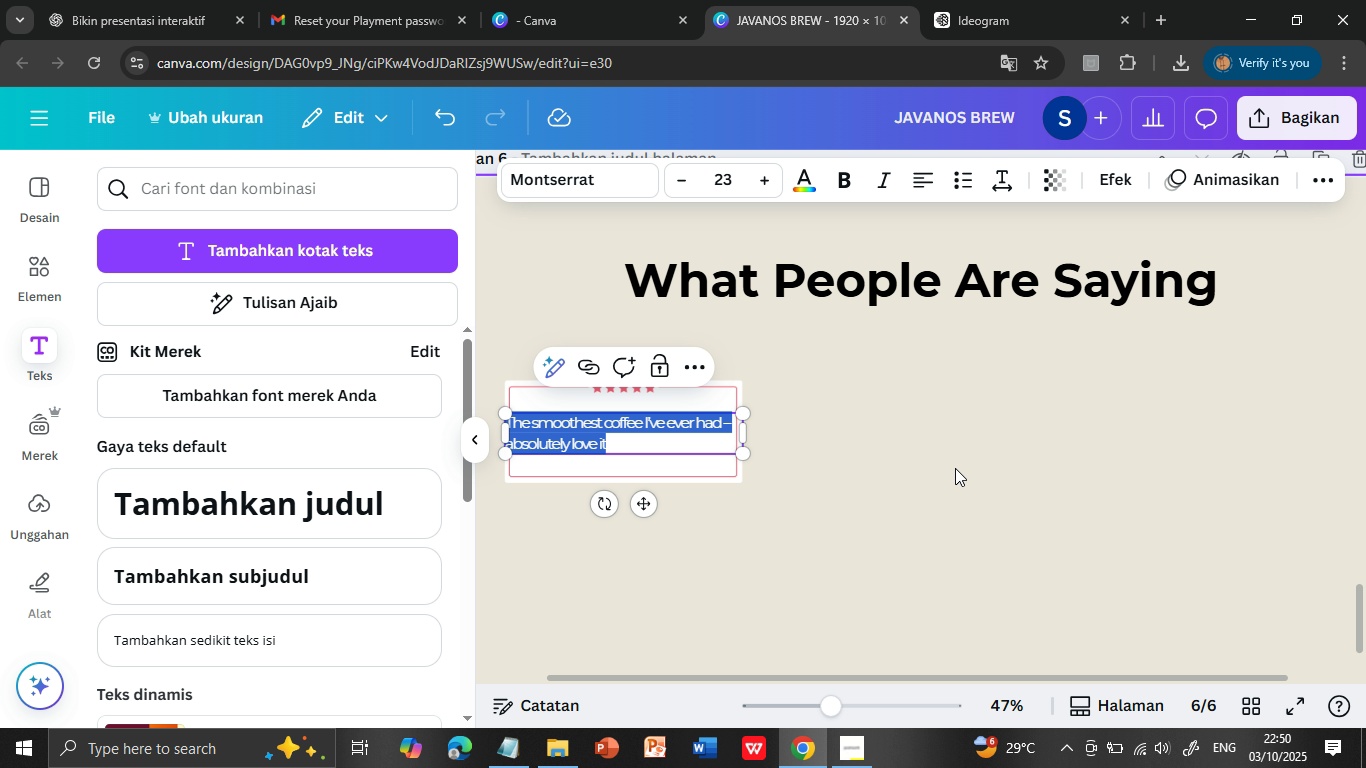 
left_click([847, 517])
 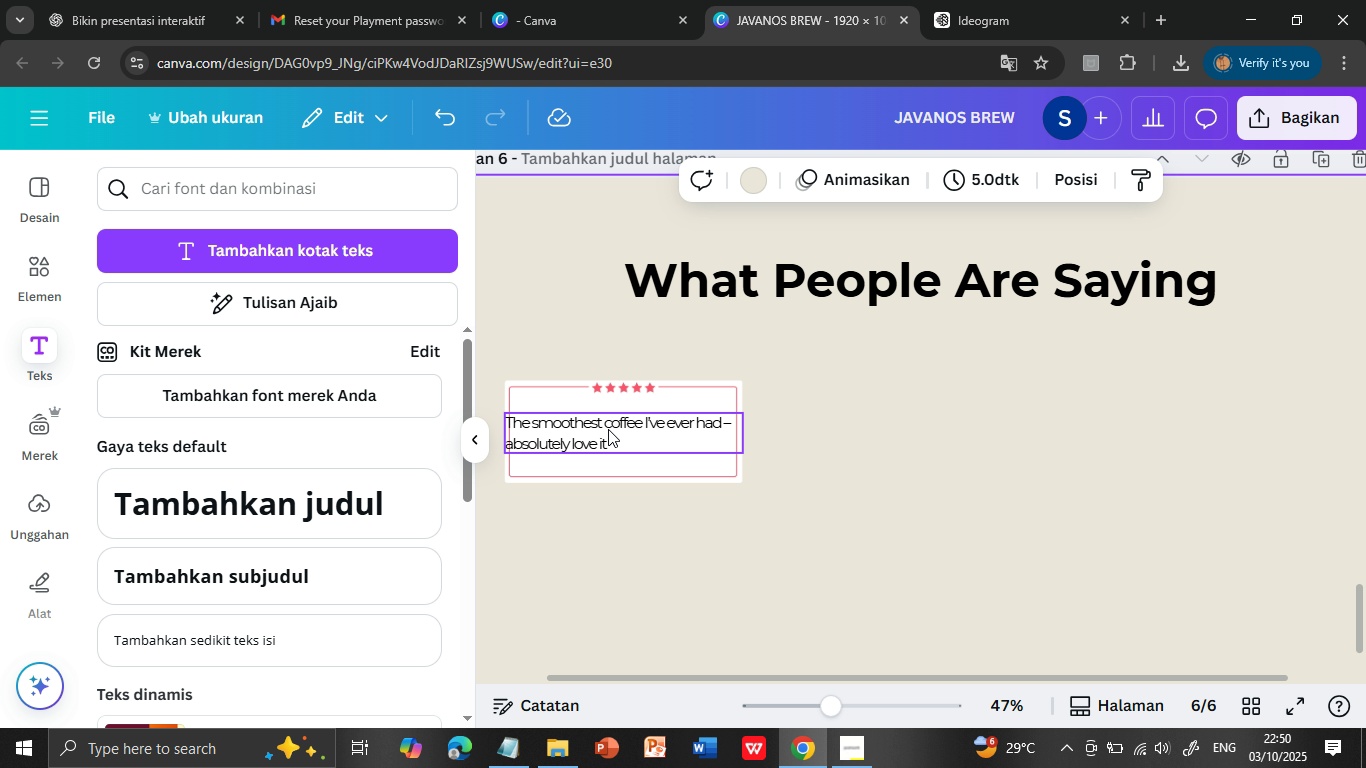 
double_click([608, 429])
 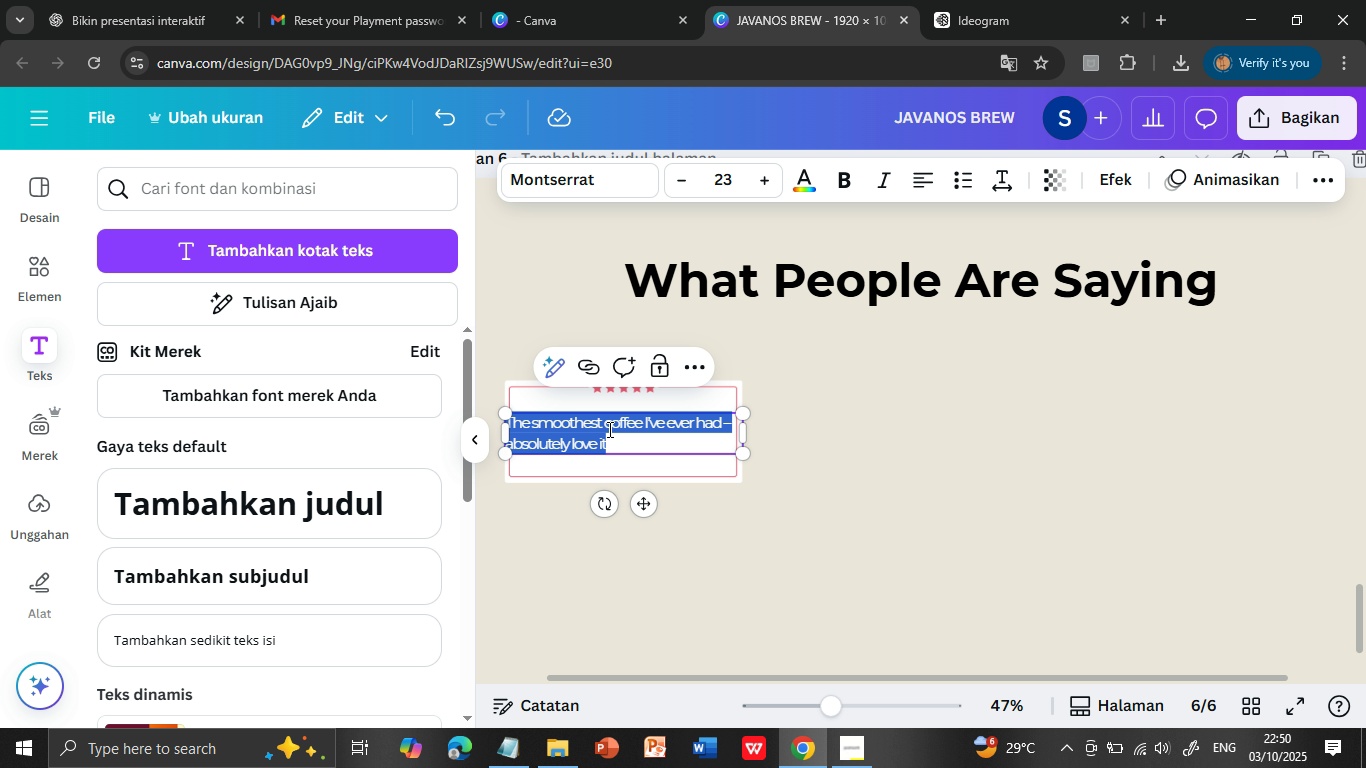 
triple_click([608, 429])
 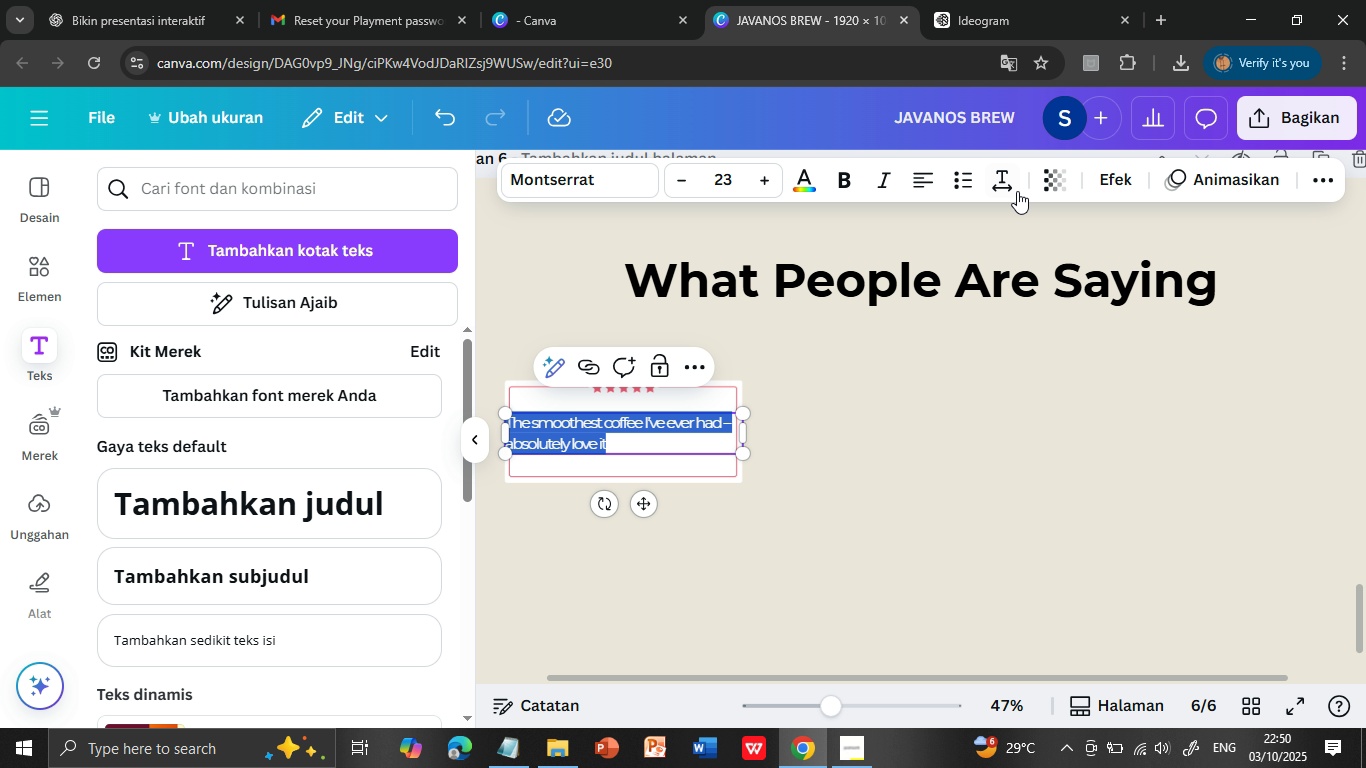 
left_click([993, 181])
 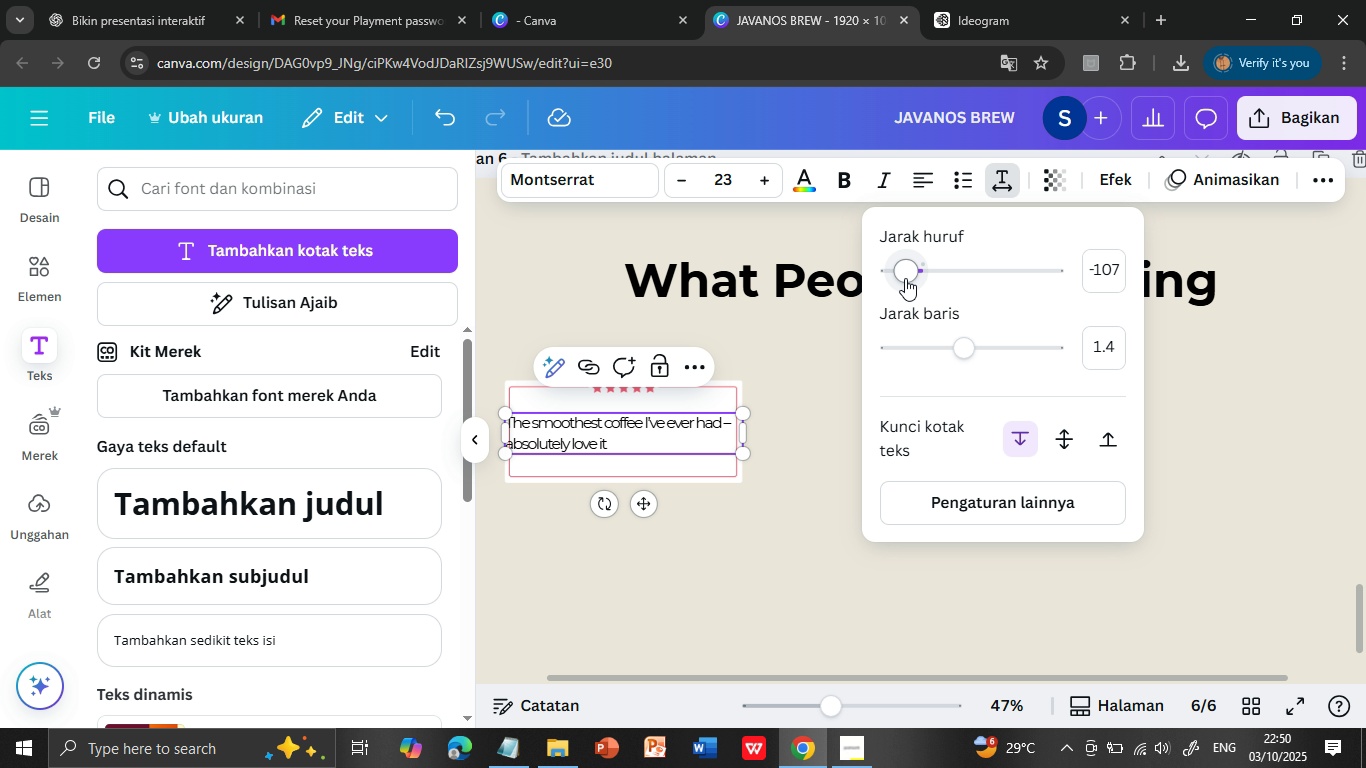 
left_click_drag(start_coordinate=[907, 274], to_coordinate=[919, 274])
 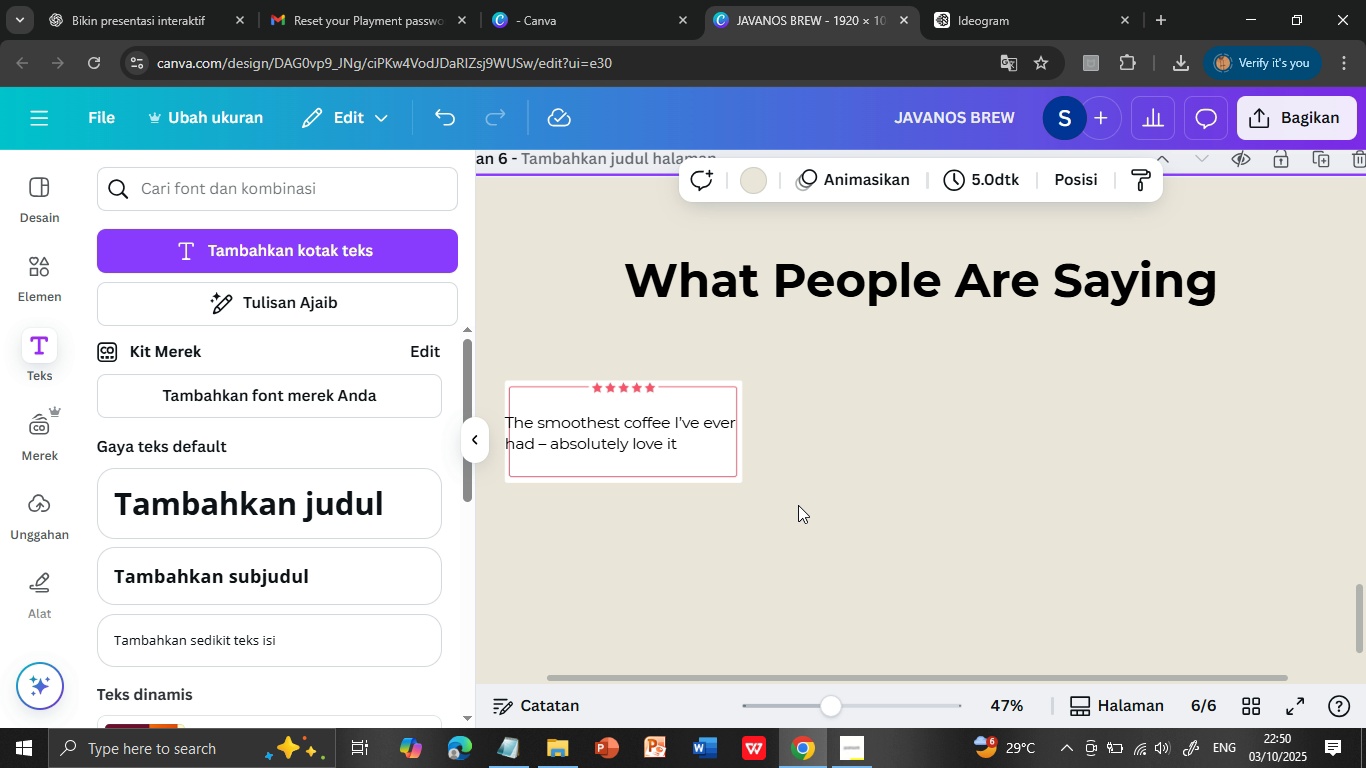 
left_click([798, 505])
 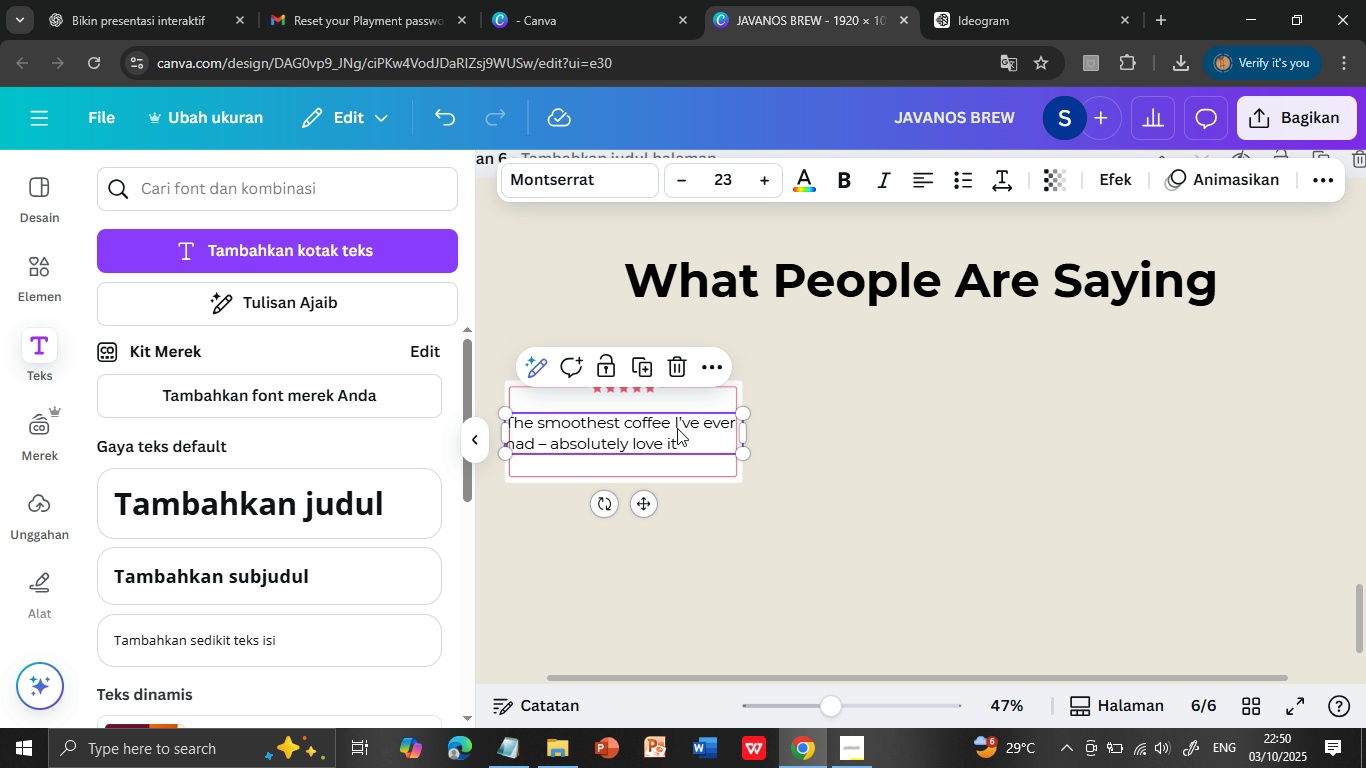 
left_click([677, 428])
 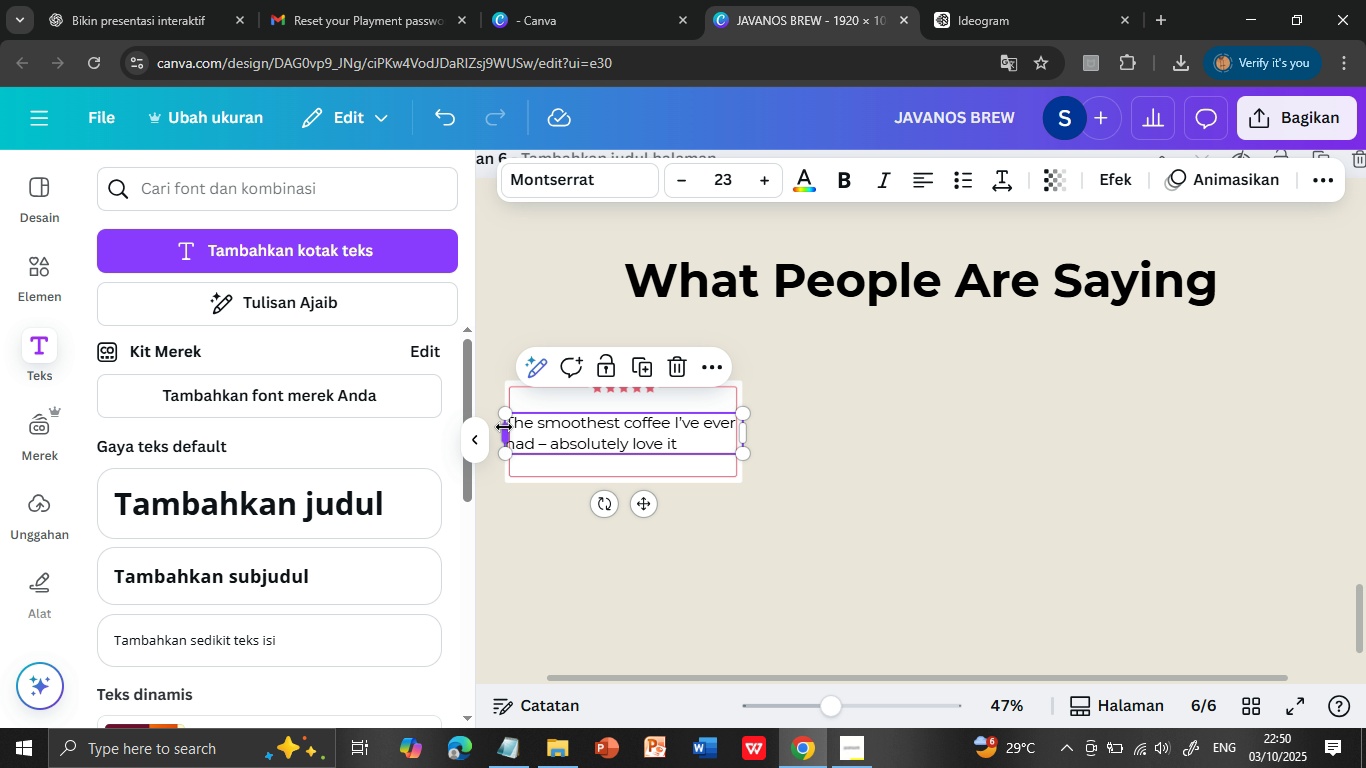 
left_click_drag(start_coordinate=[503, 430], to_coordinate=[511, 430])
 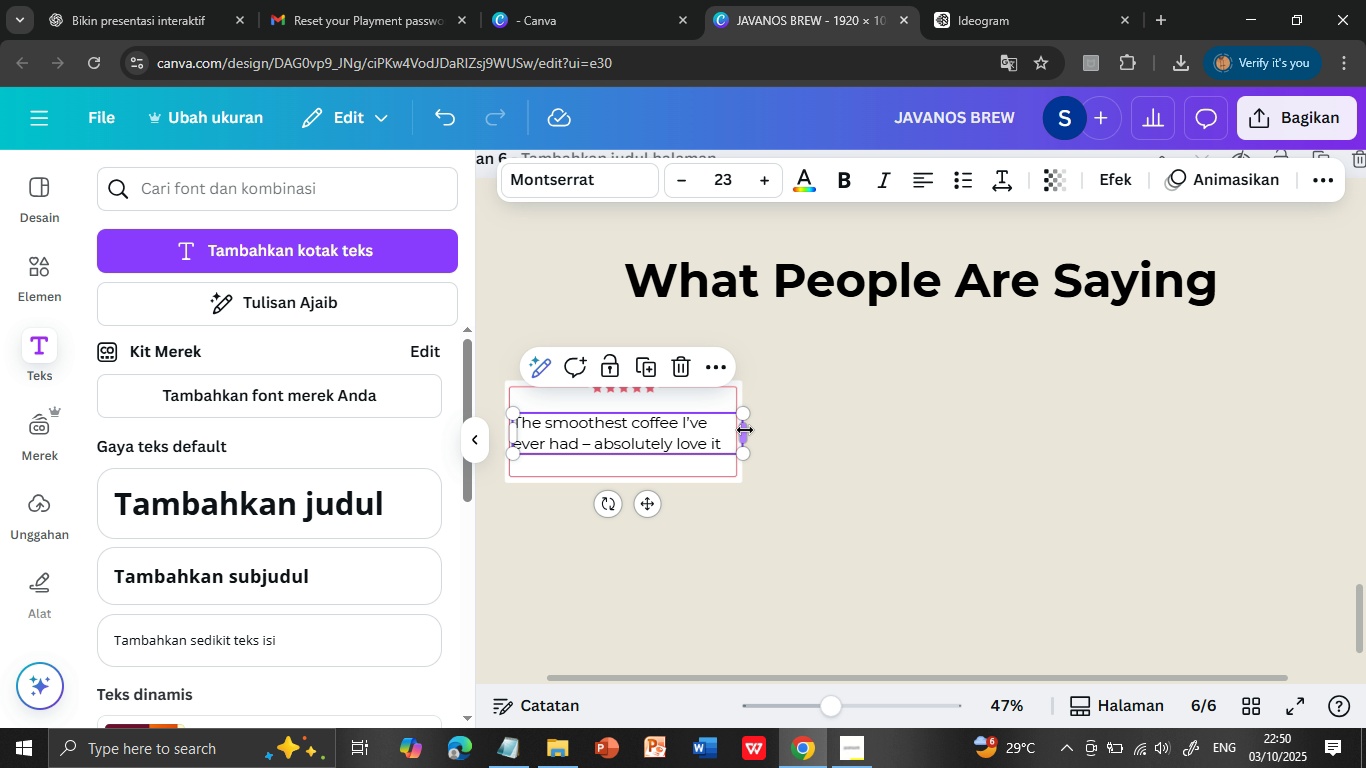 
left_click_drag(start_coordinate=[745, 430], to_coordinate=[732, 433])
 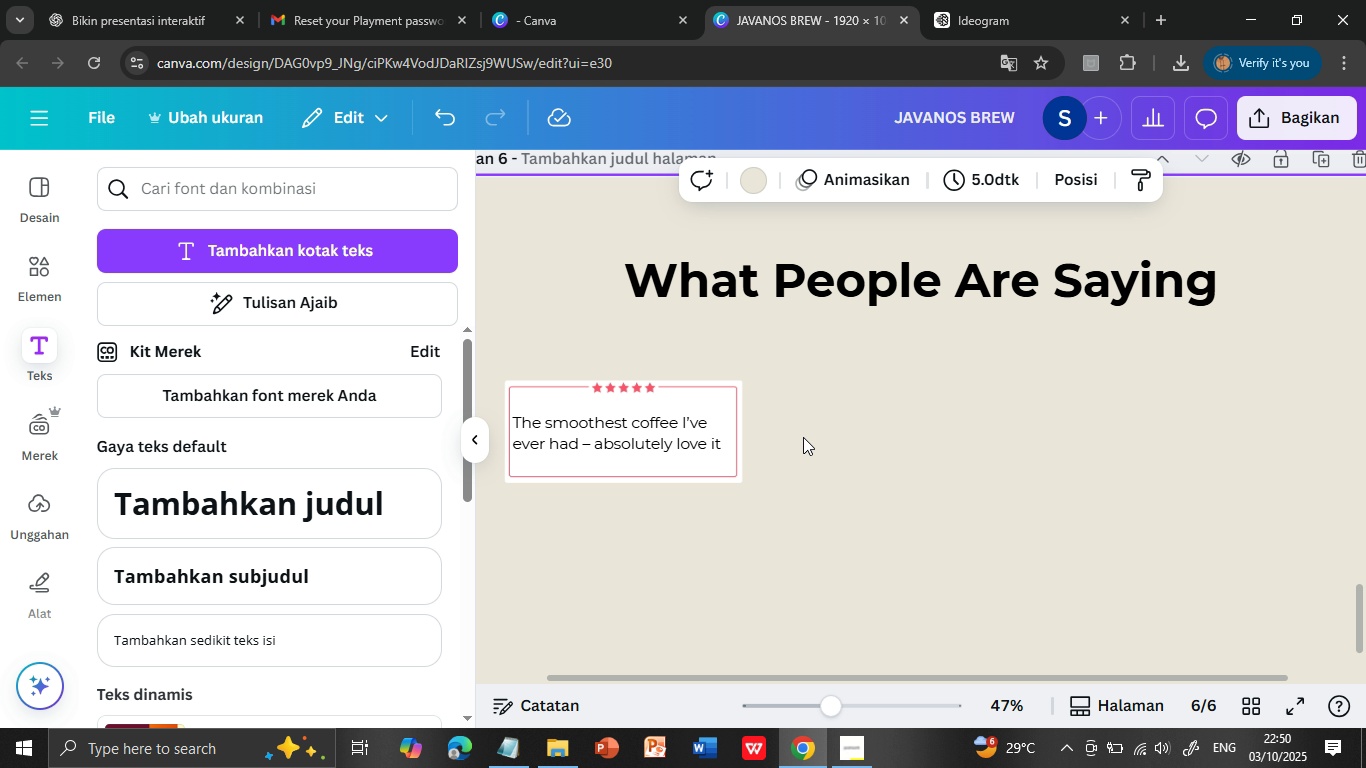 
left_click([803, 437])
 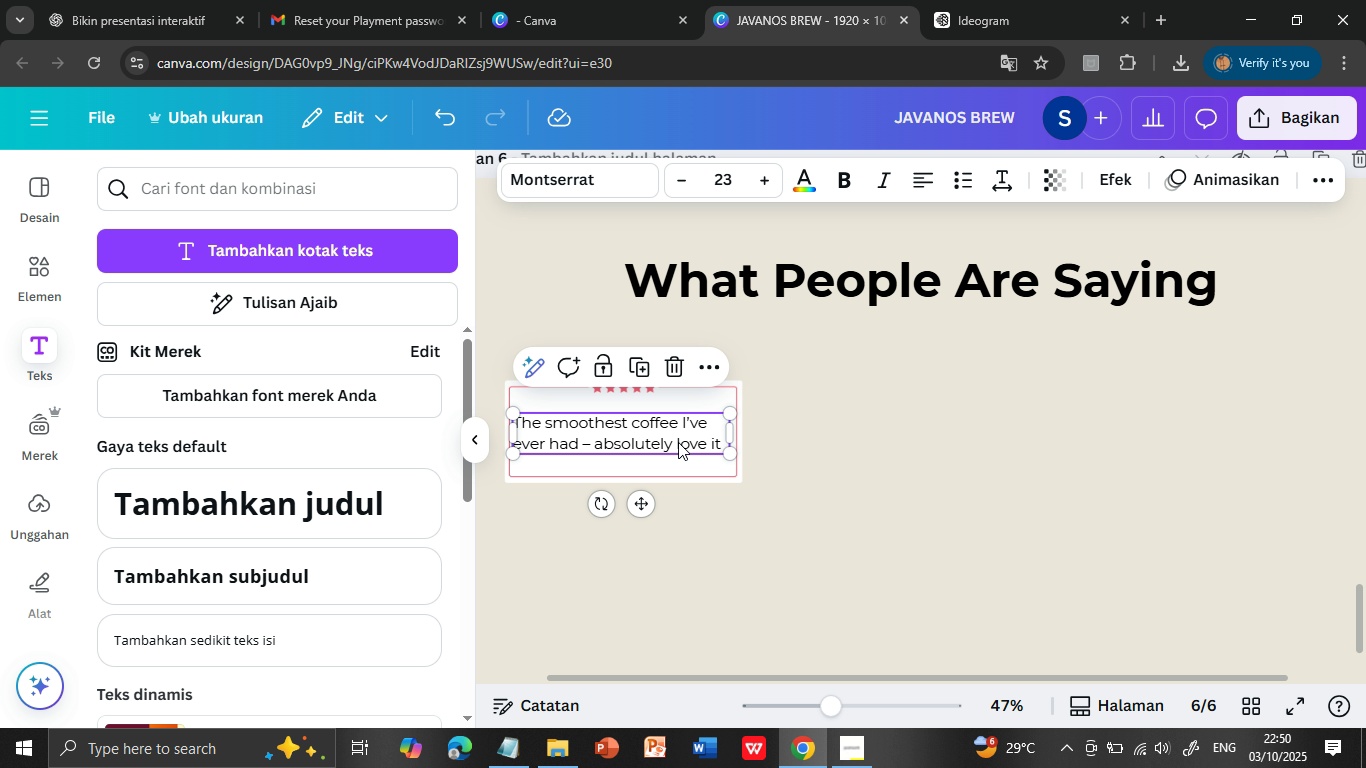 
left_click([678, 442])
 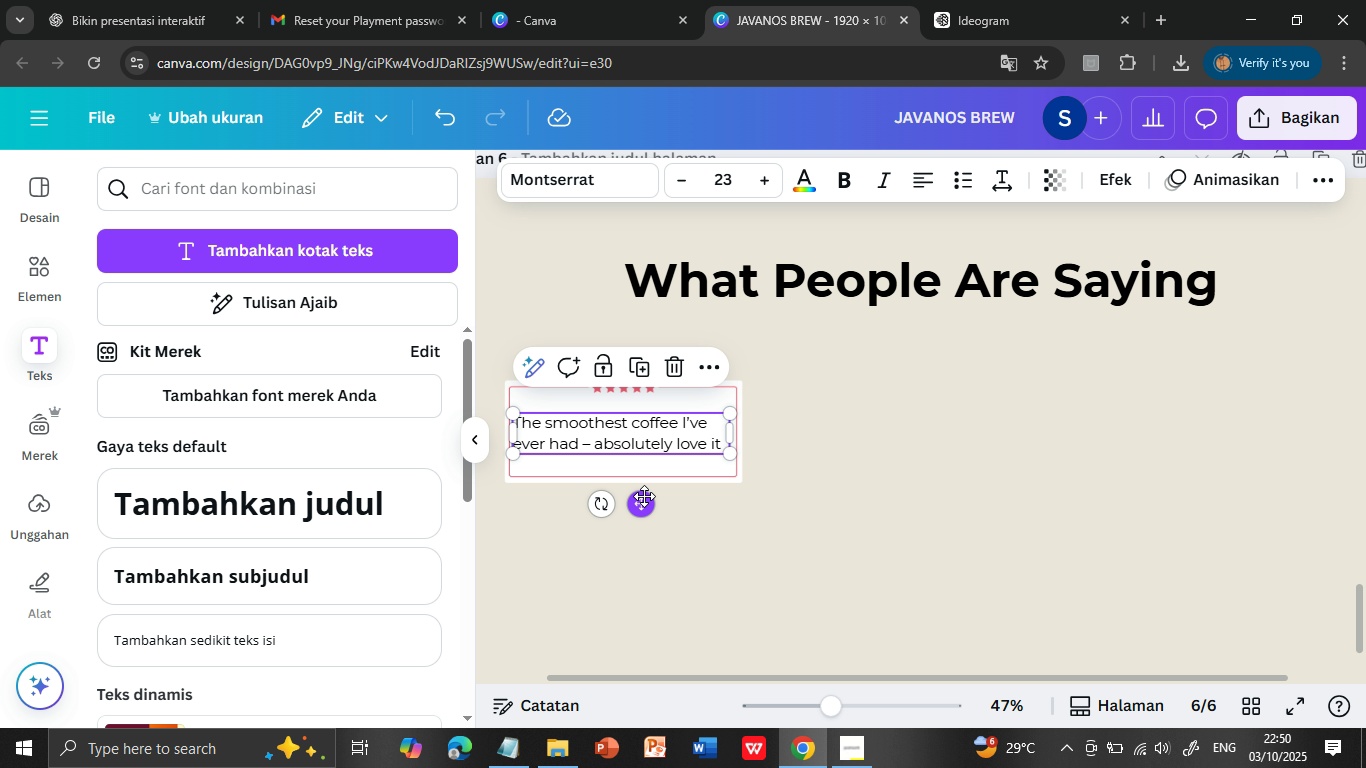 
left_click_drag(start_coordinate=[644, 499], to_coordinate=[648, 490])
 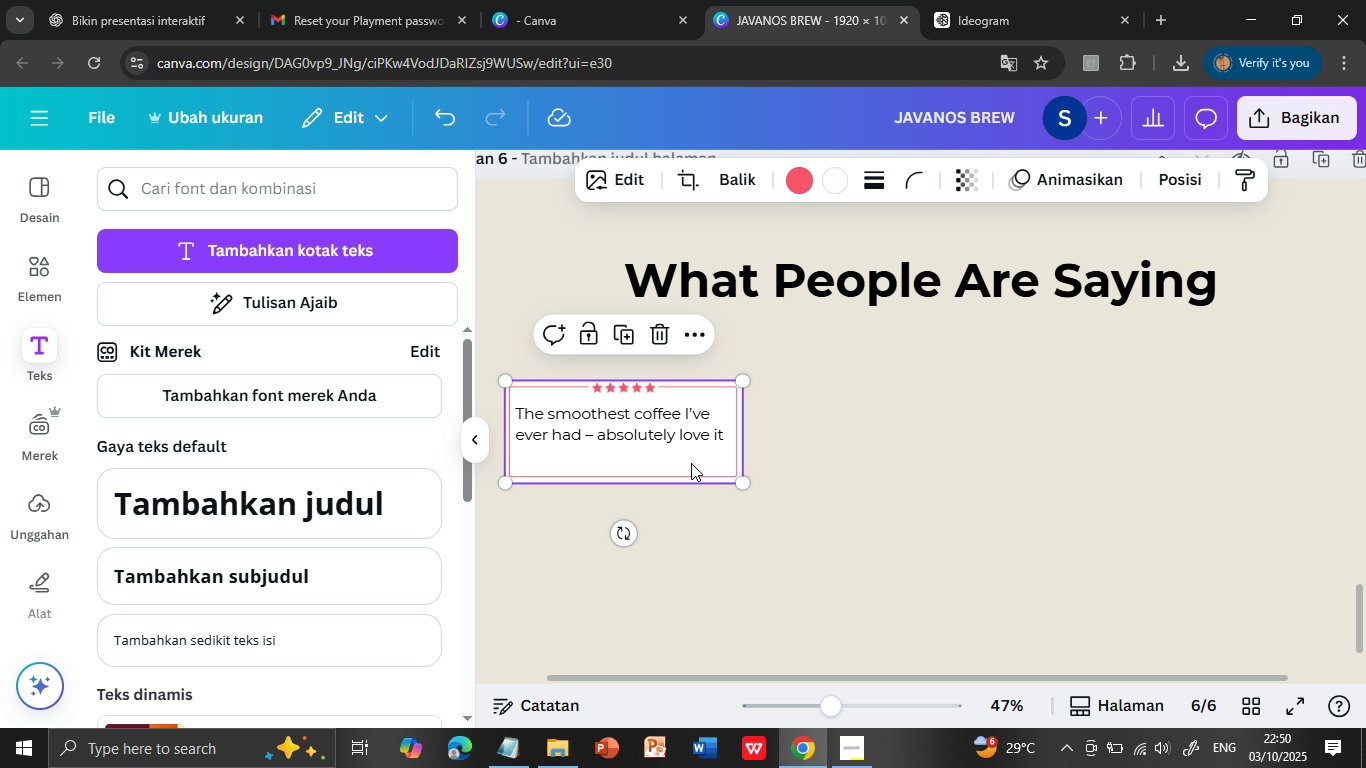 
left_click([691, 463])
 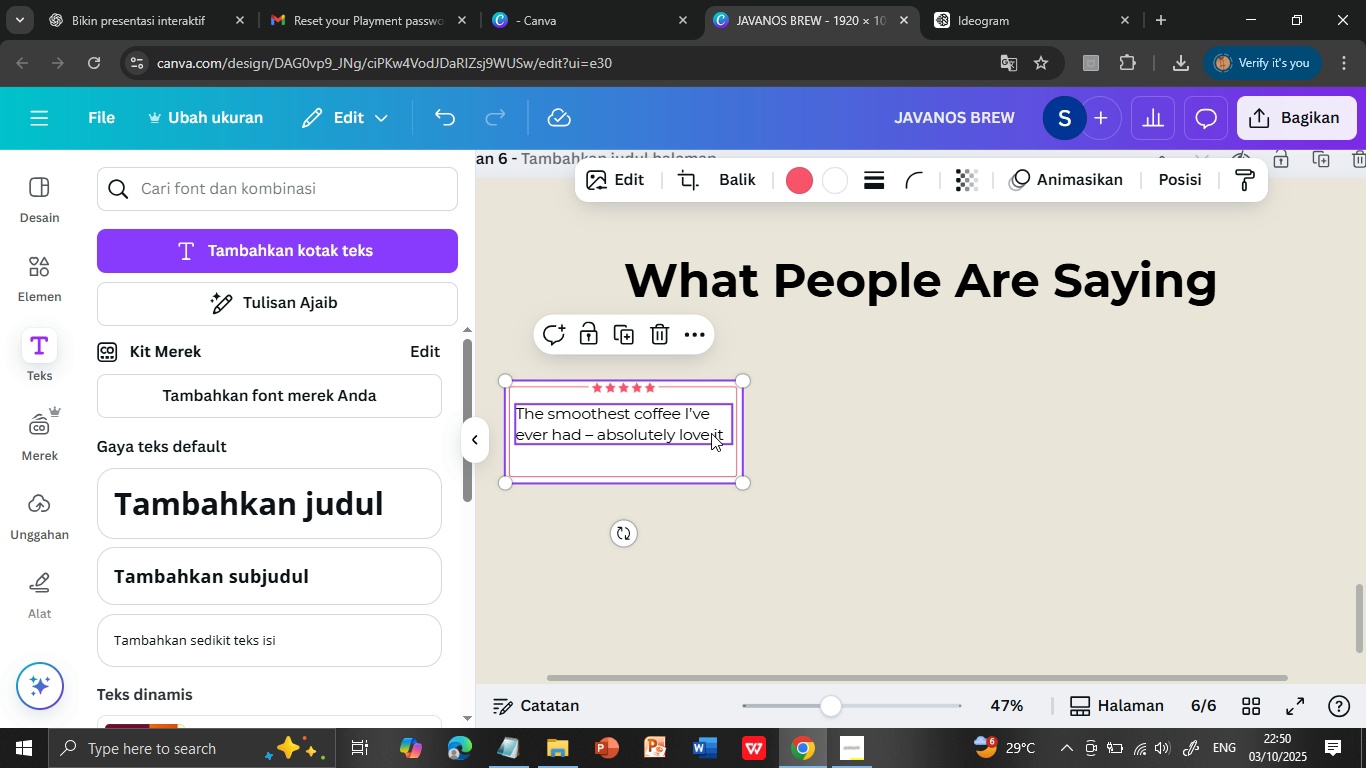 
left_click([711, 434])
 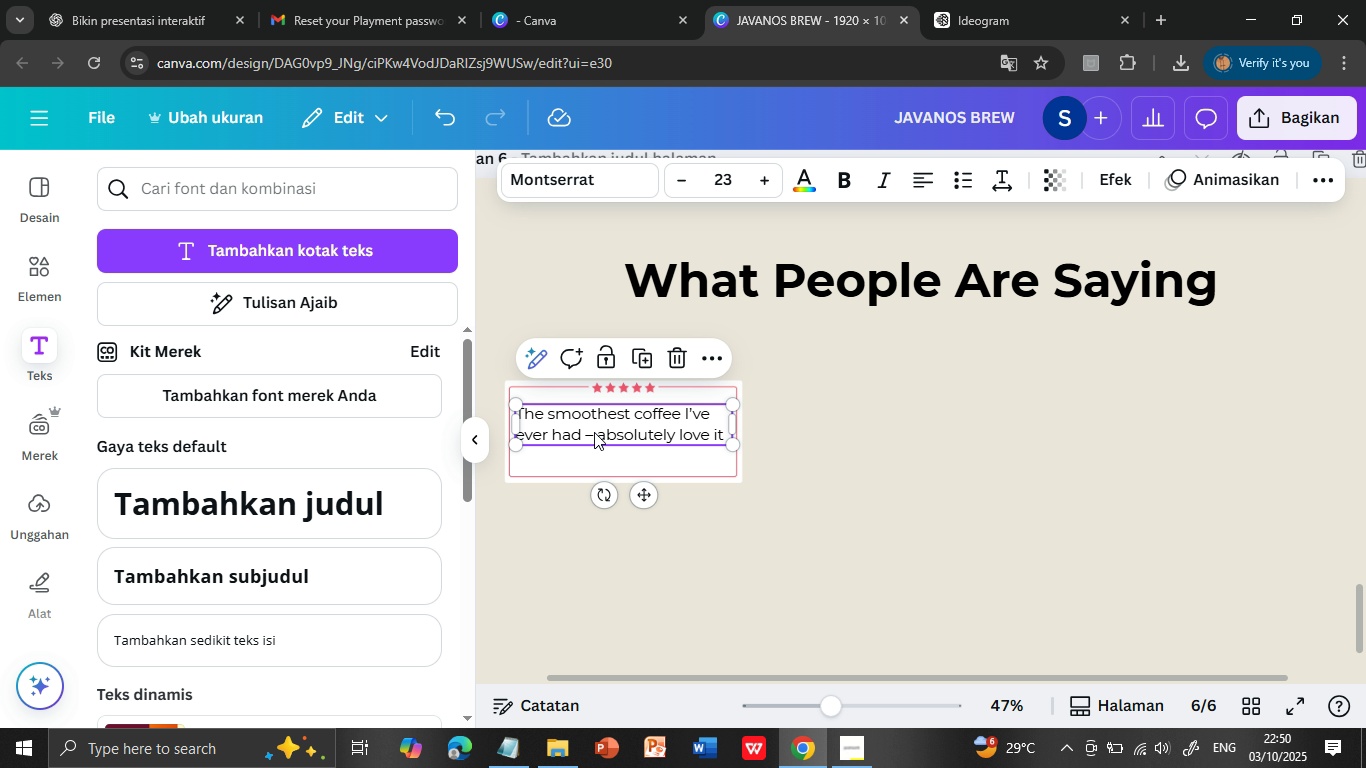 
left_click([594, 432])
 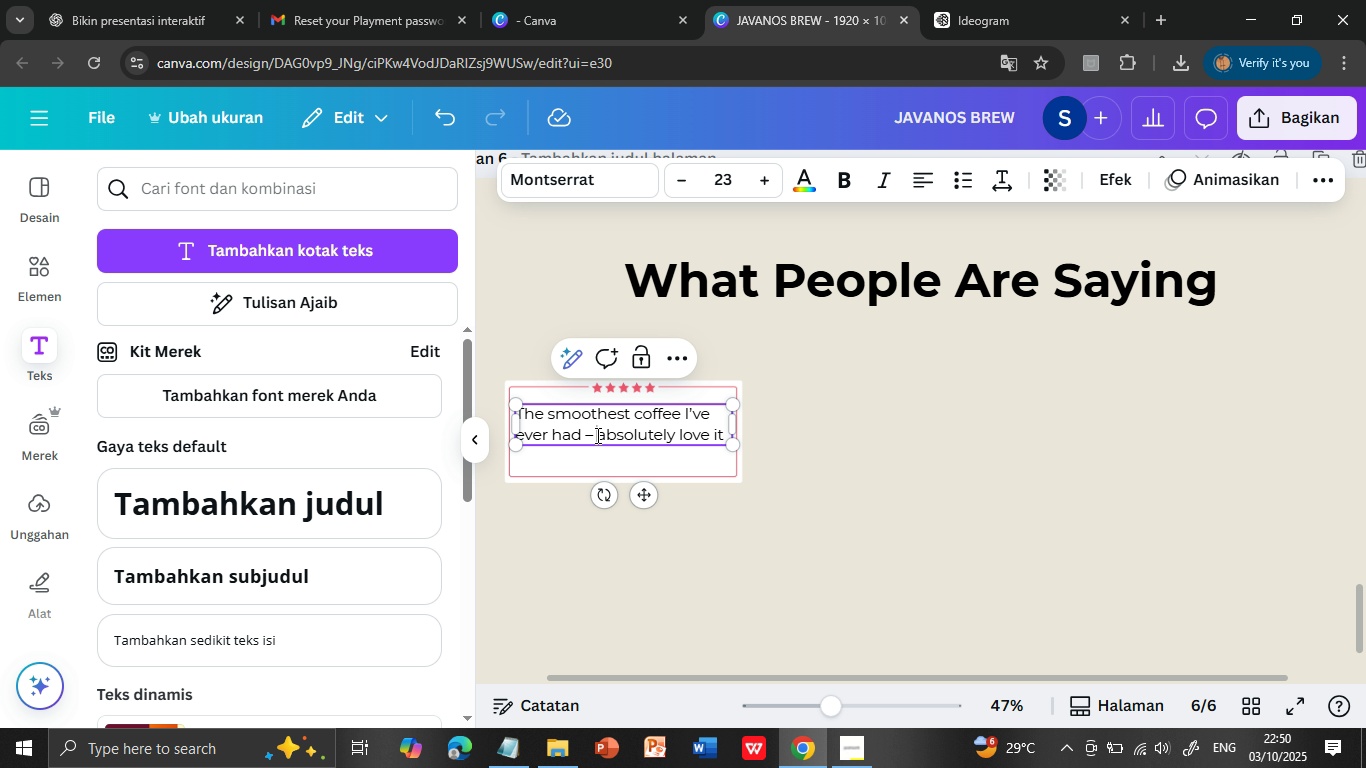 
left_click([596, 435])
 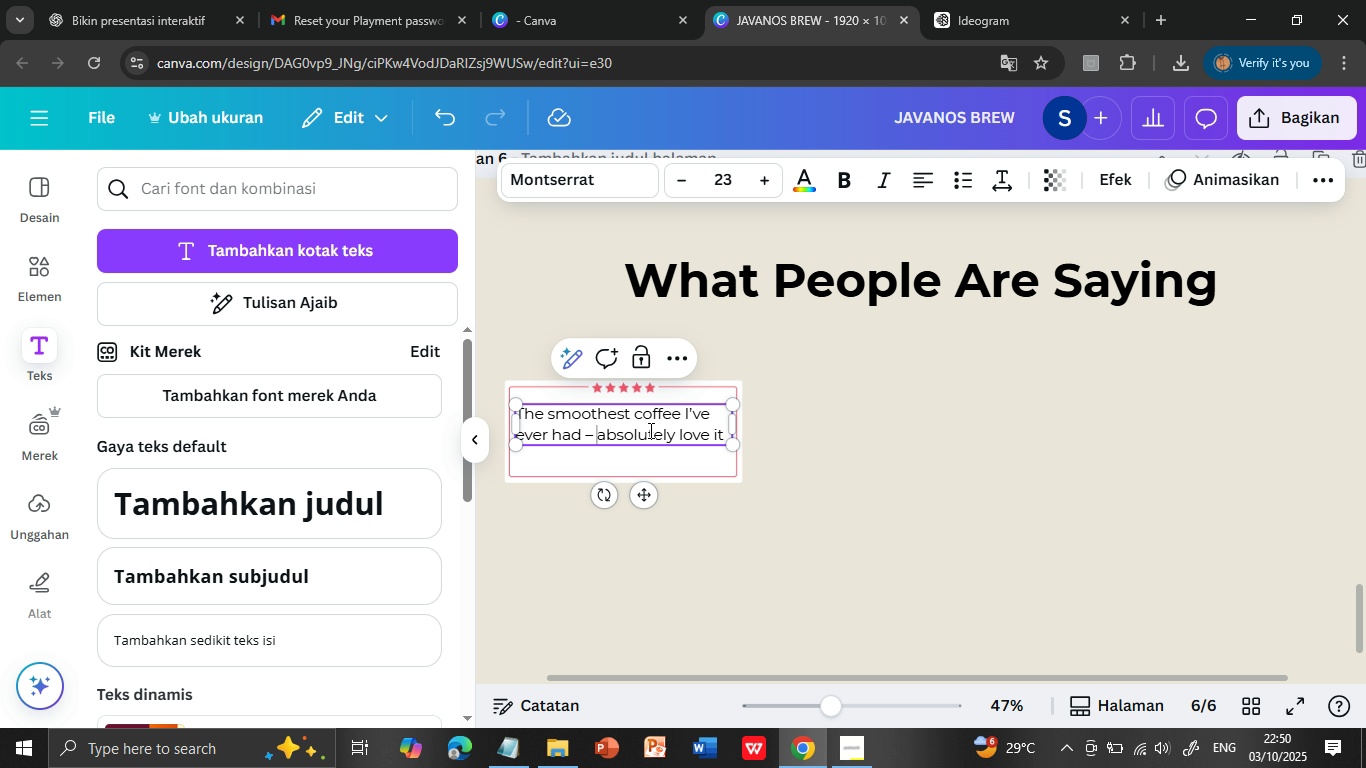 
key(Backspace)
 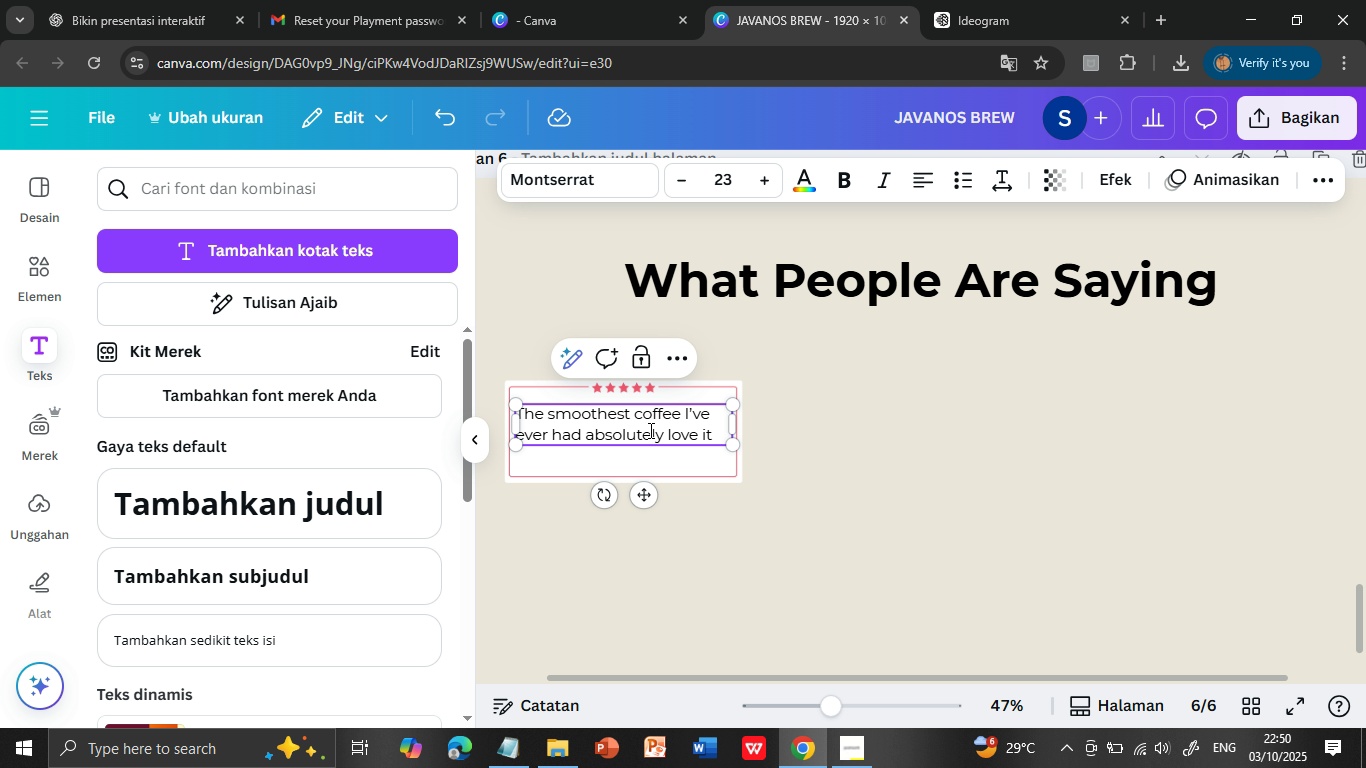 
key(Backspace)
 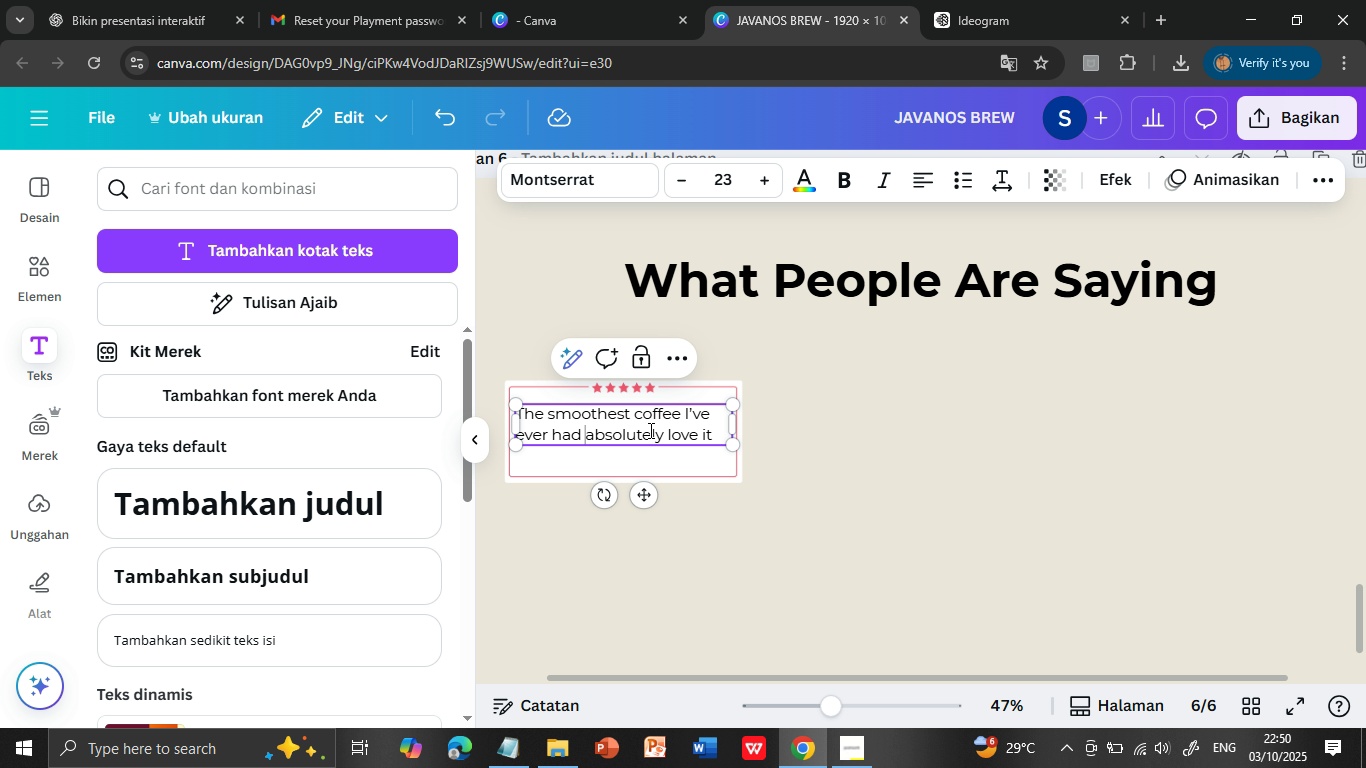 
key(Comma)
 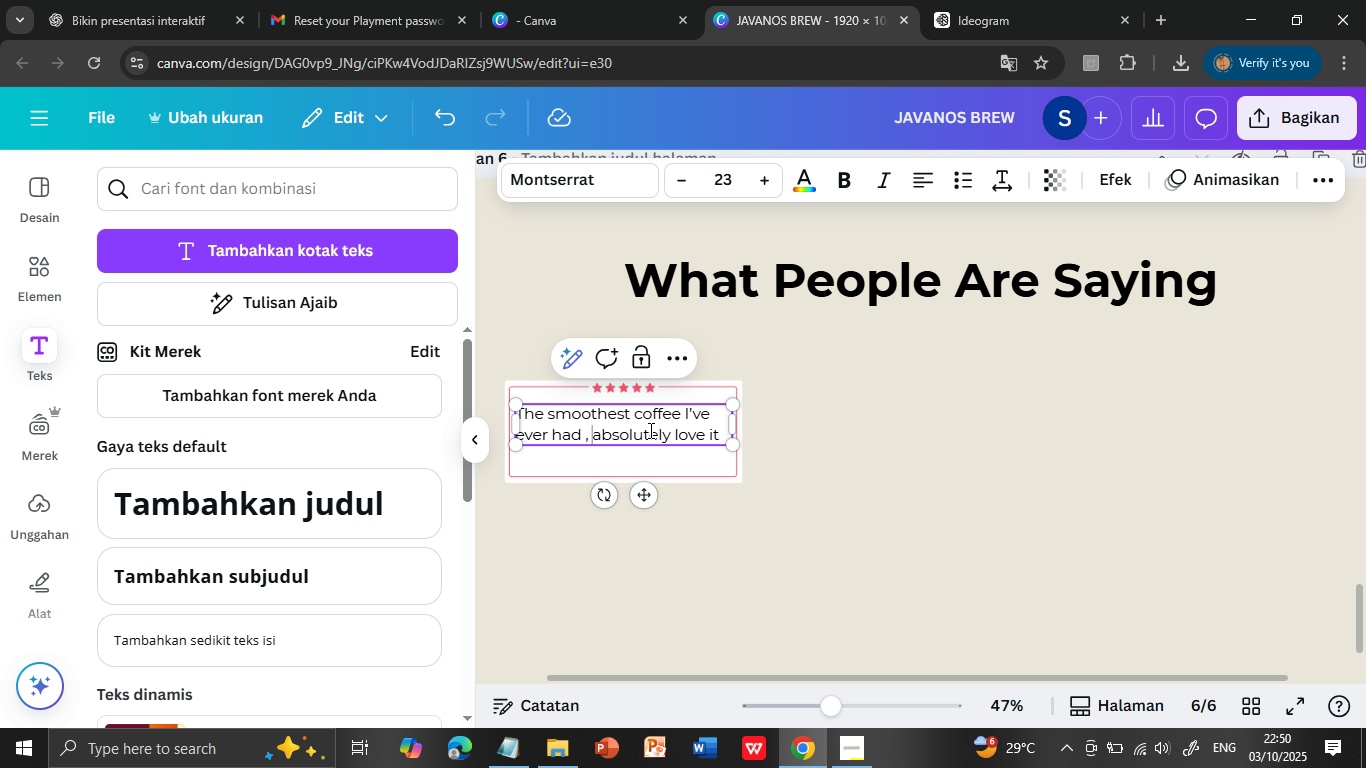 
hold_key(key=Space, duration=16.89)
 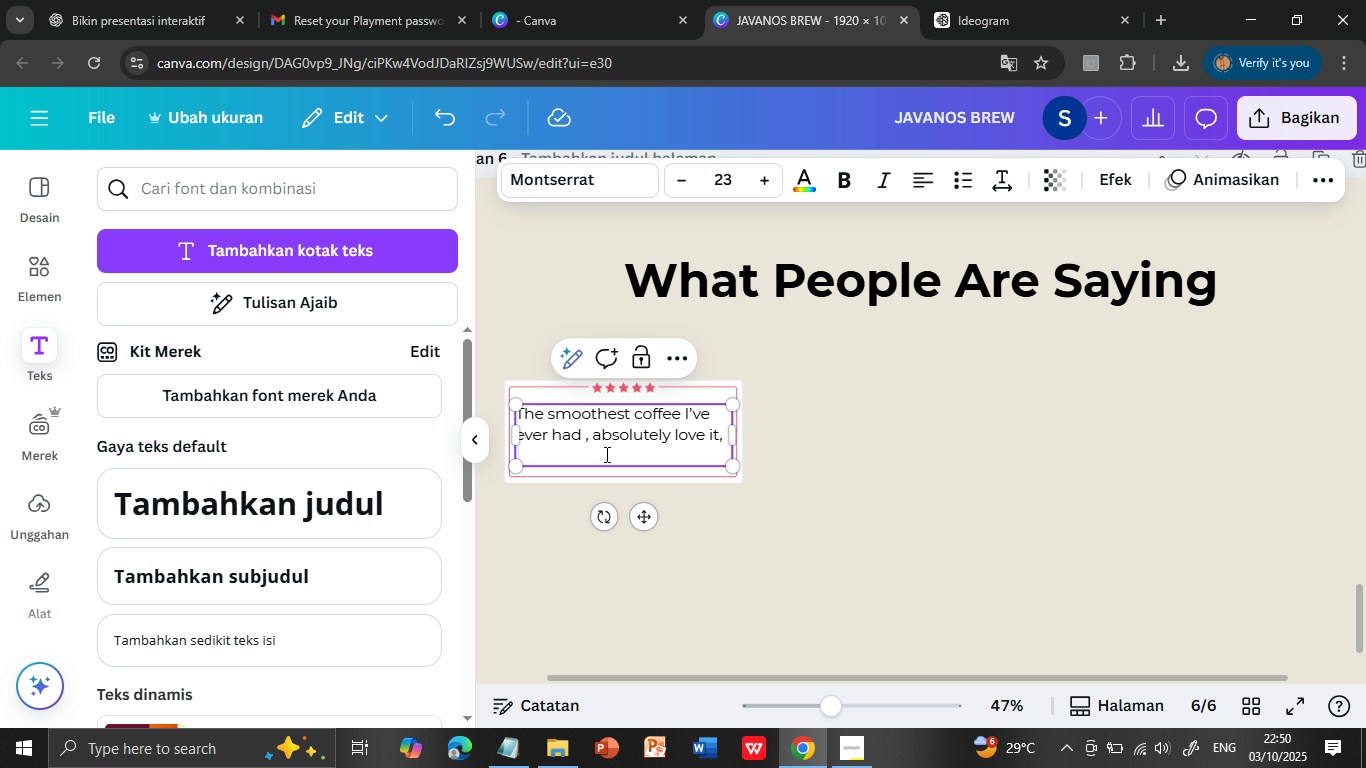 
left_click([719, 435])
 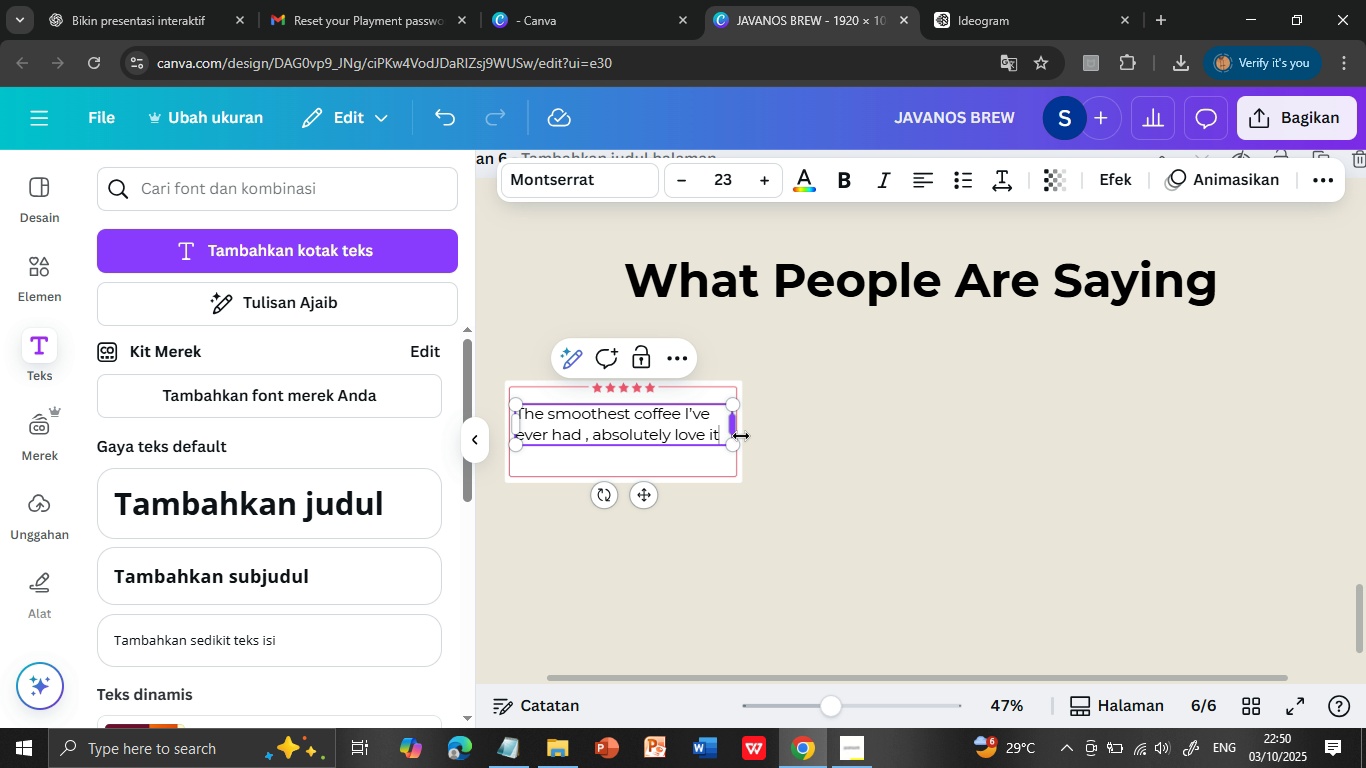 
key(Enter)
 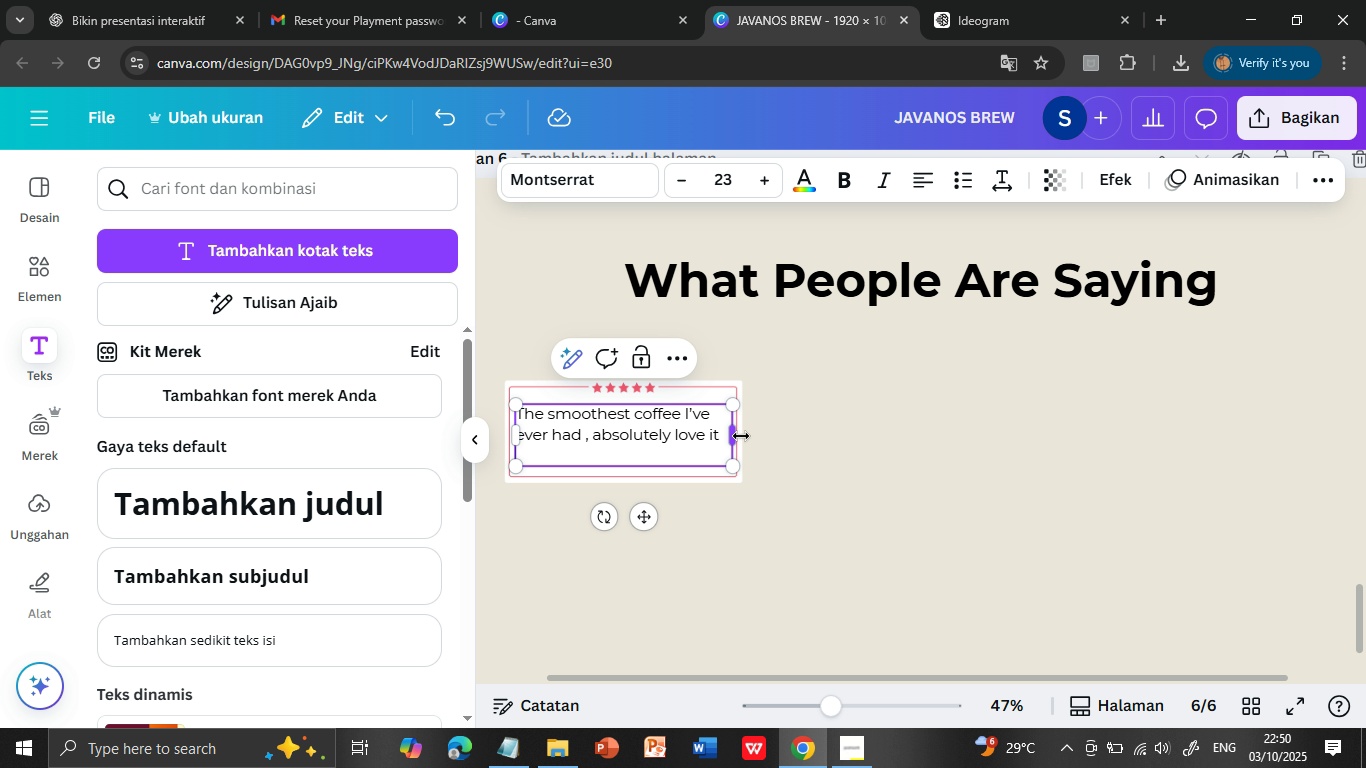 
left_click([604, 451])
 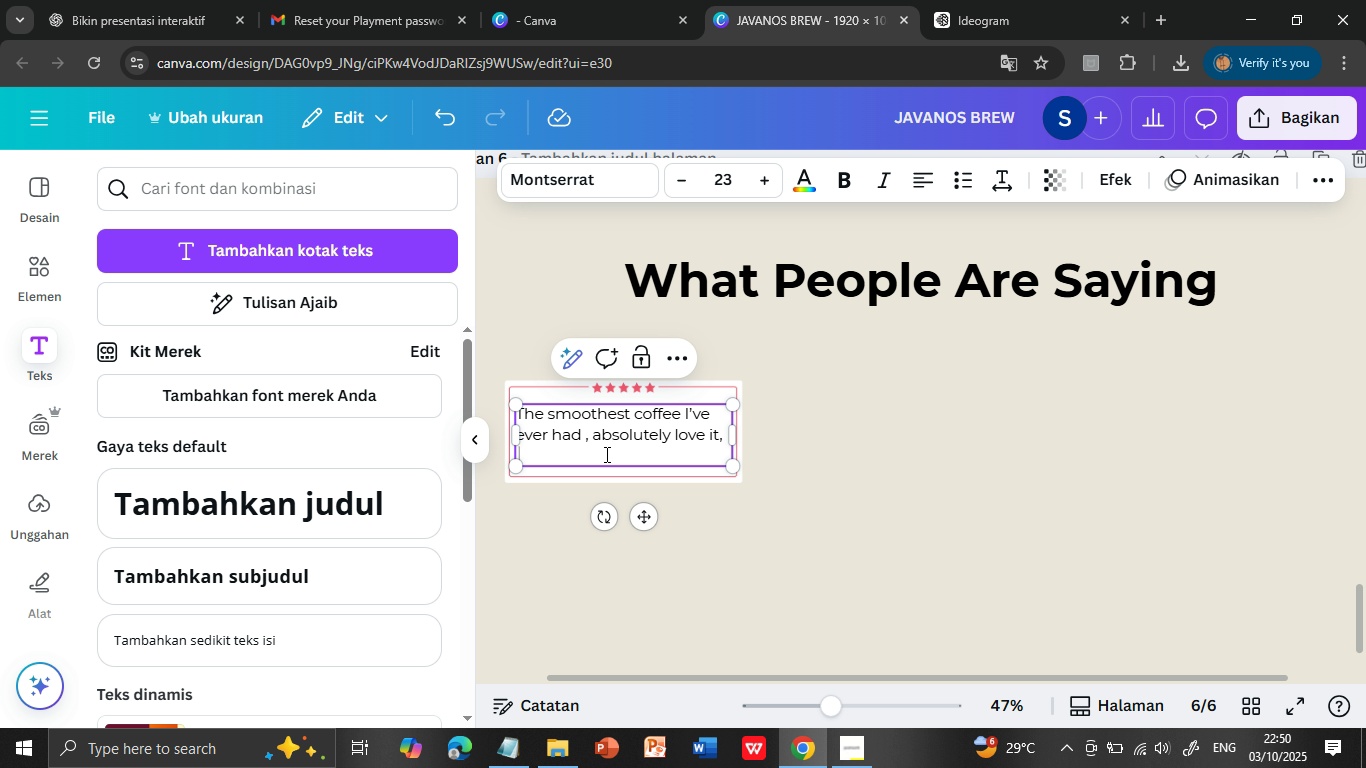 
type(-arah-)
 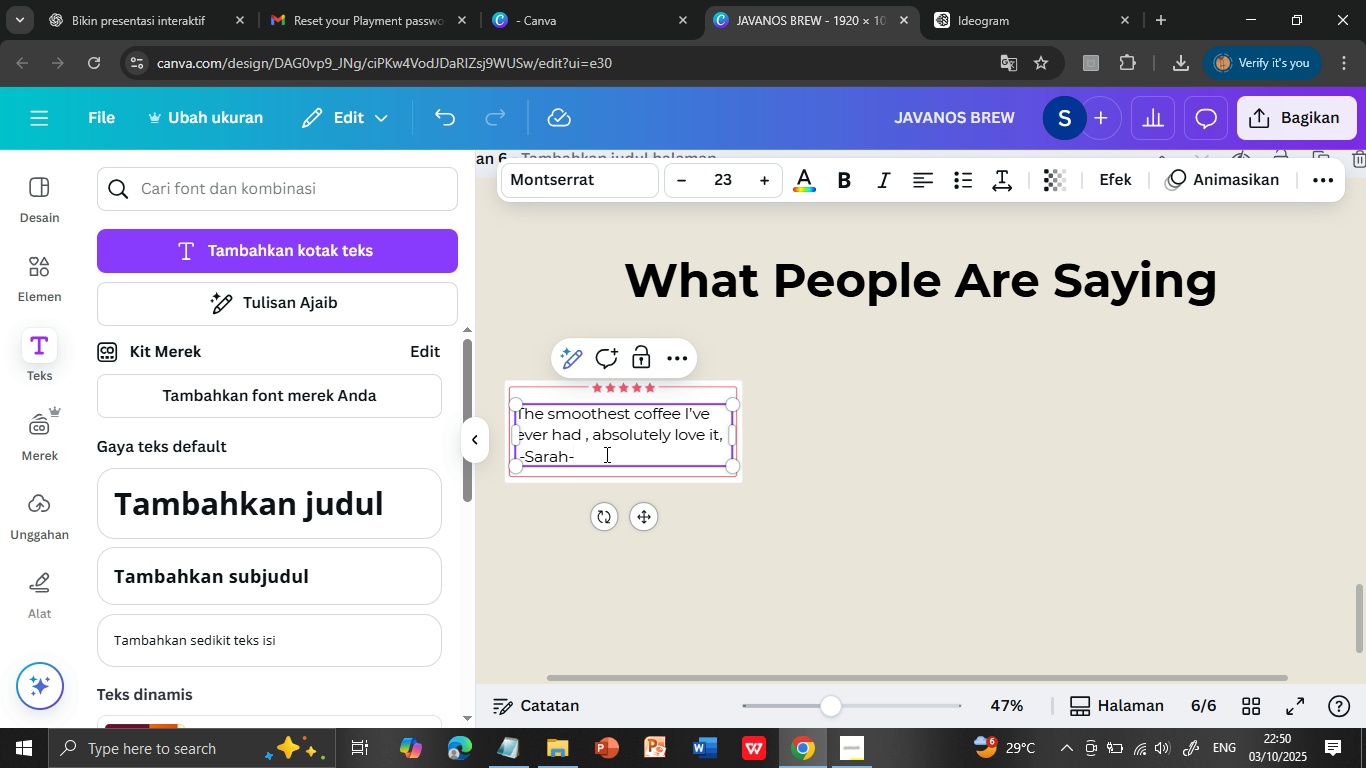 
key(Shift+ArrowLeft)
 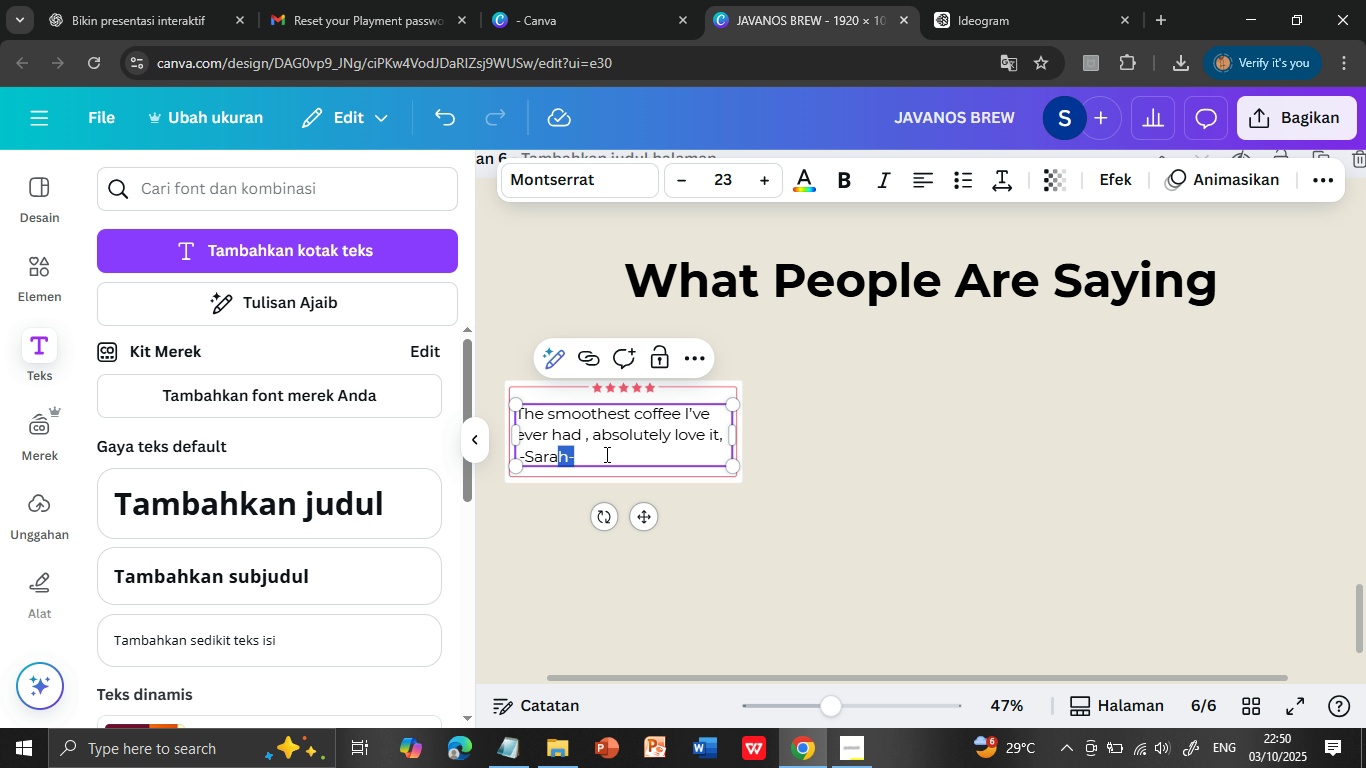 
key(Shift+ArrowLeft)
 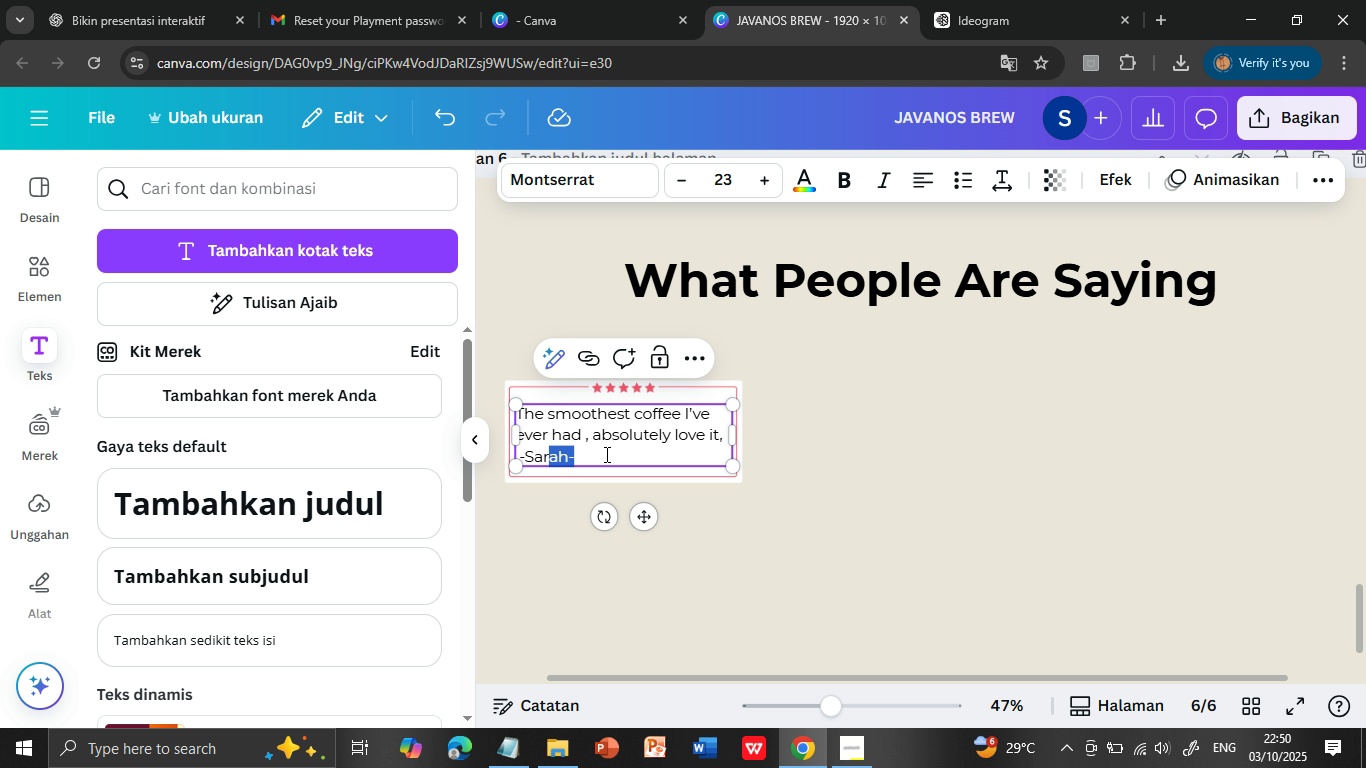 
key(Shift+ArrowLeft)
 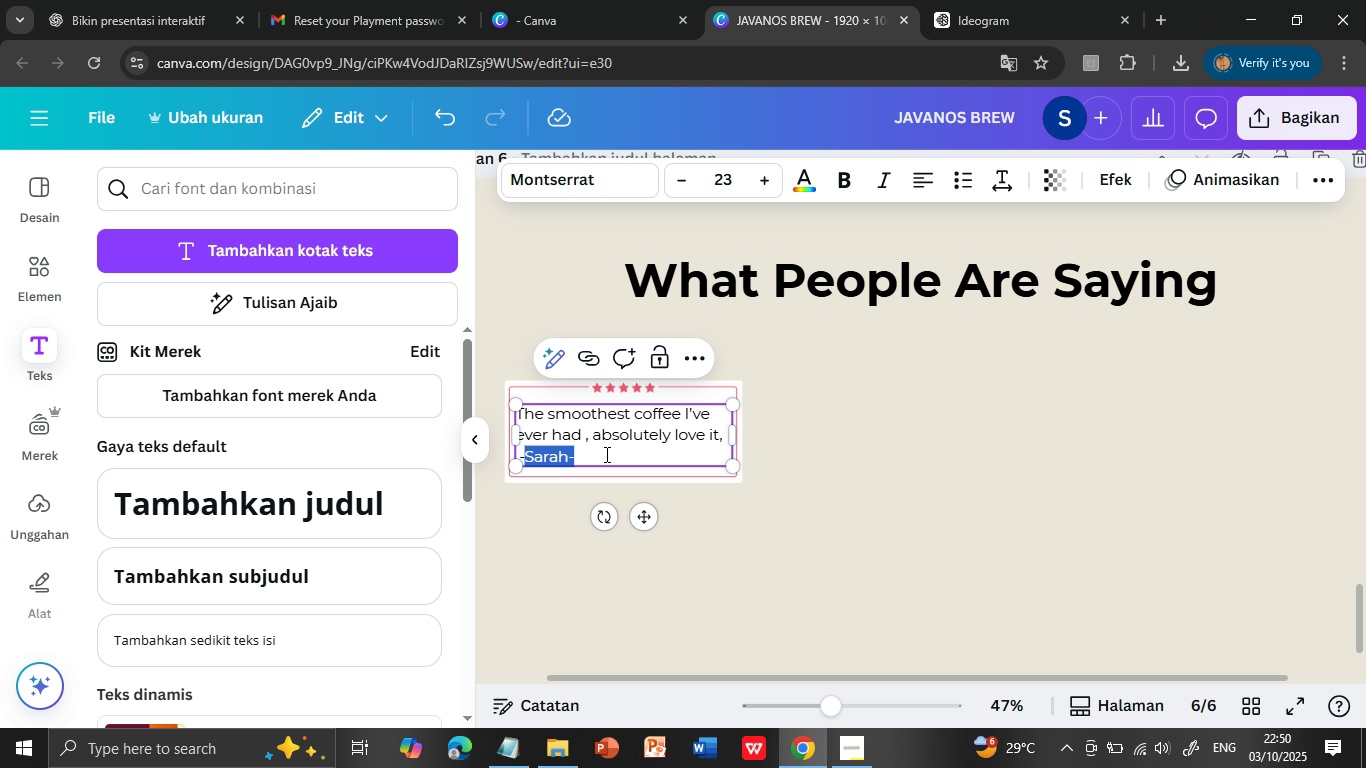 
key(Shift+ArrowLeft)
 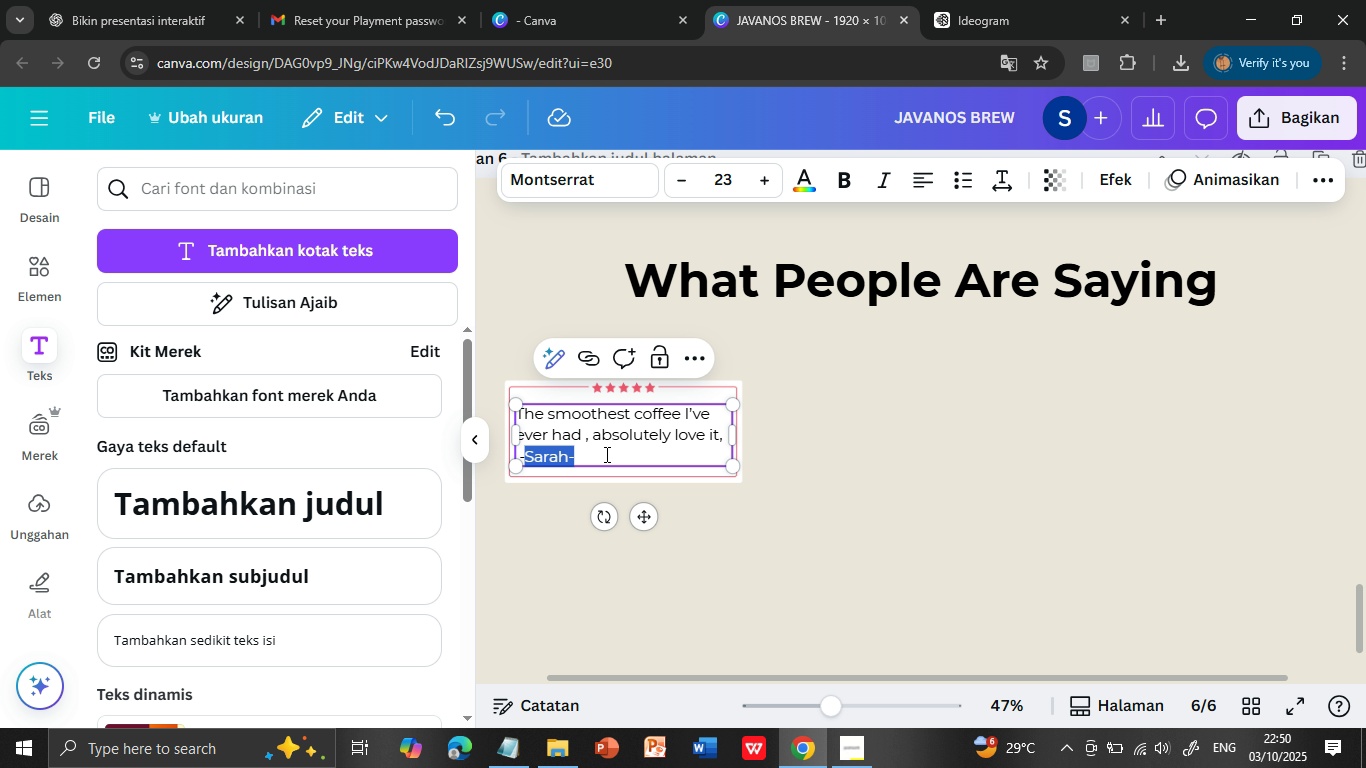 
key(Shift+ArrowLeft)
 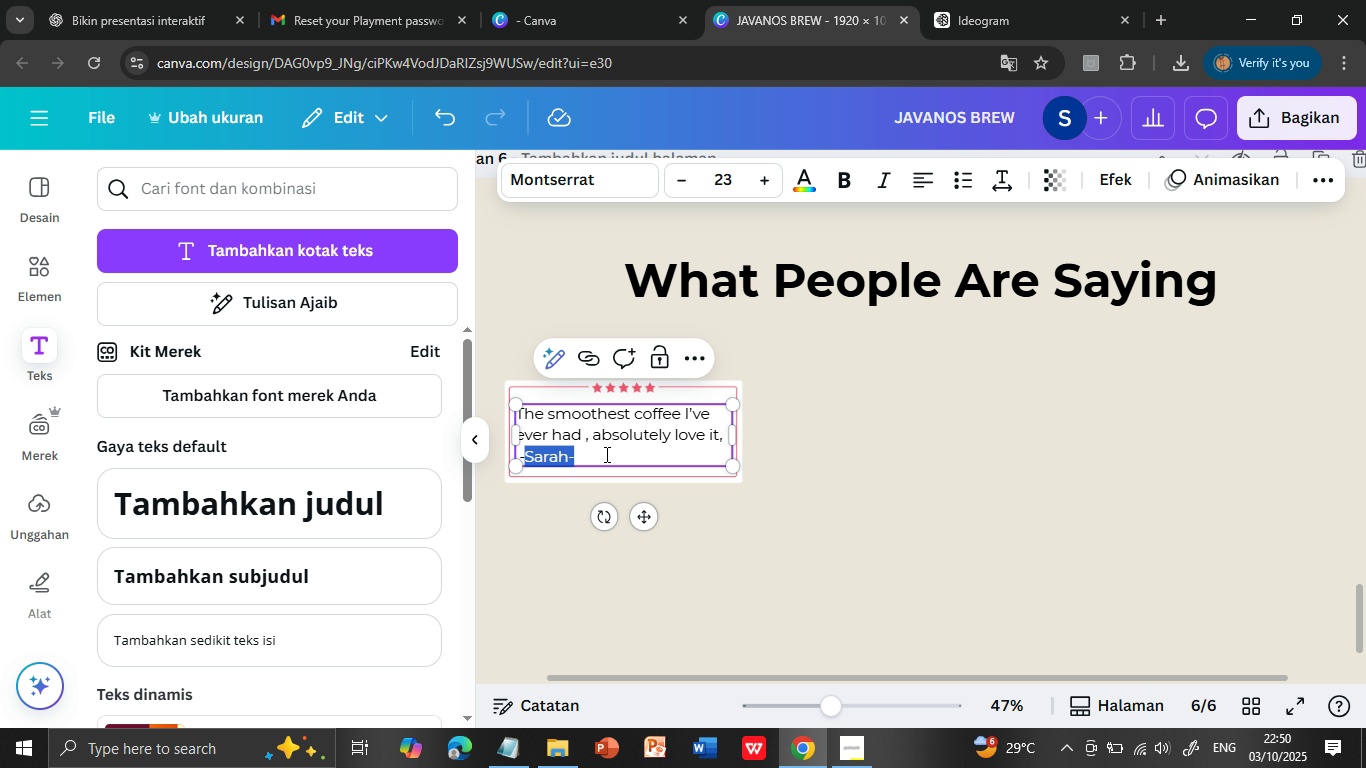 
key(Shift+ArrowLeft)
 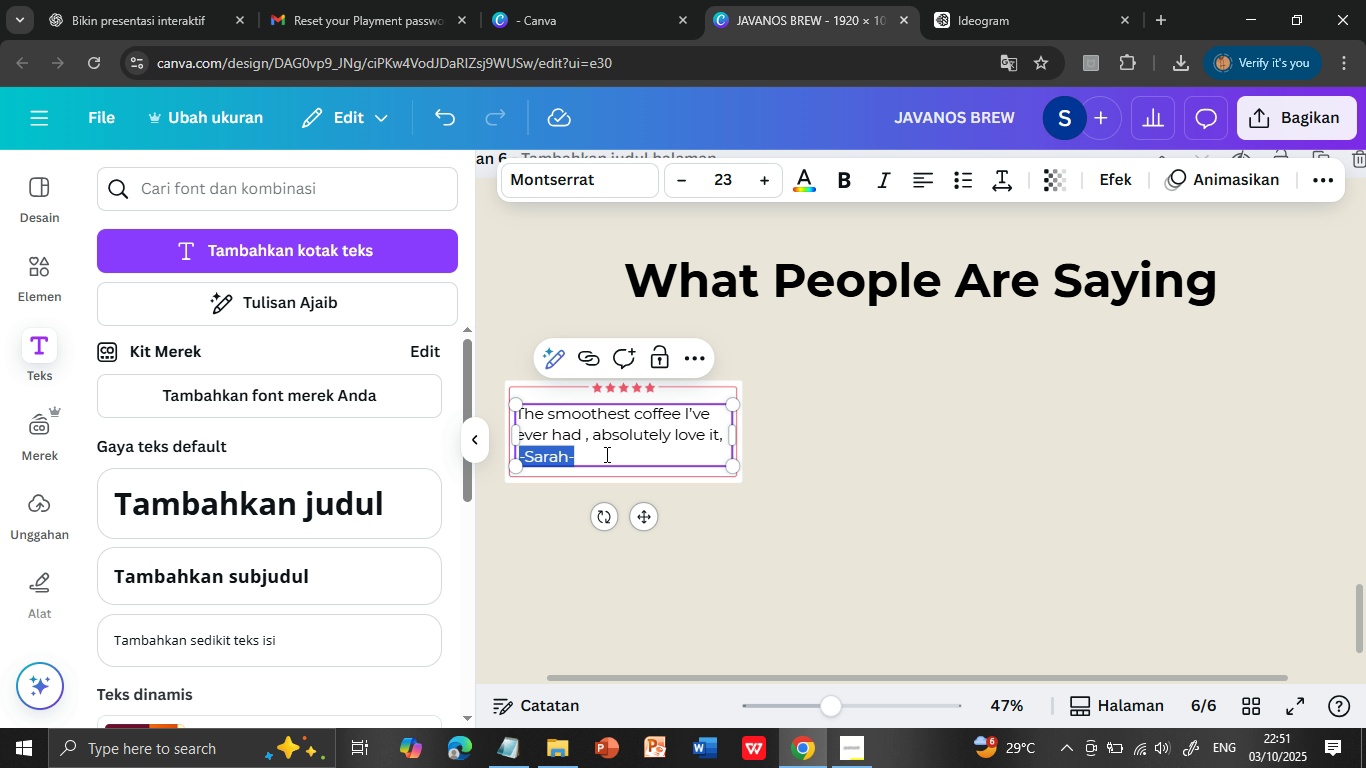 
key(Shift+ArrowLeft)
 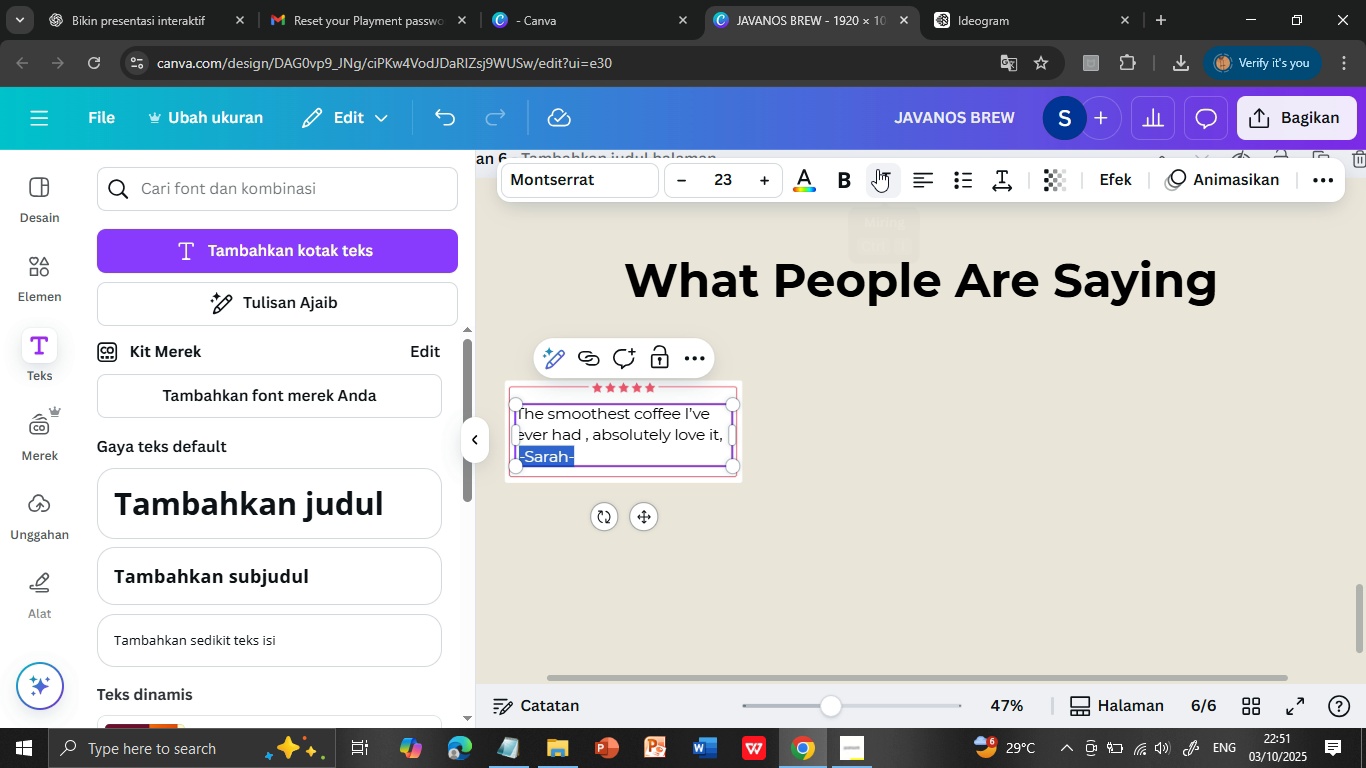 
left_click([877, 169])
 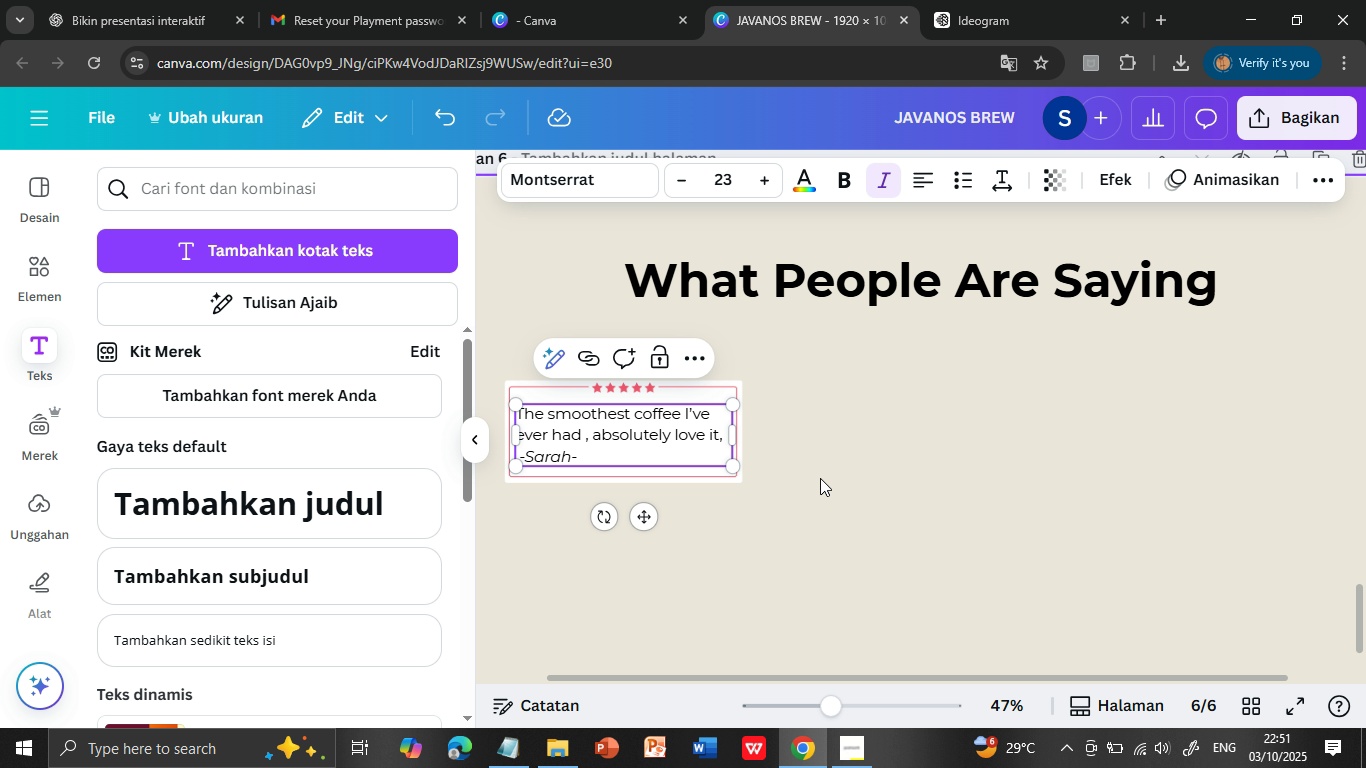 
left_click([790, 455])
 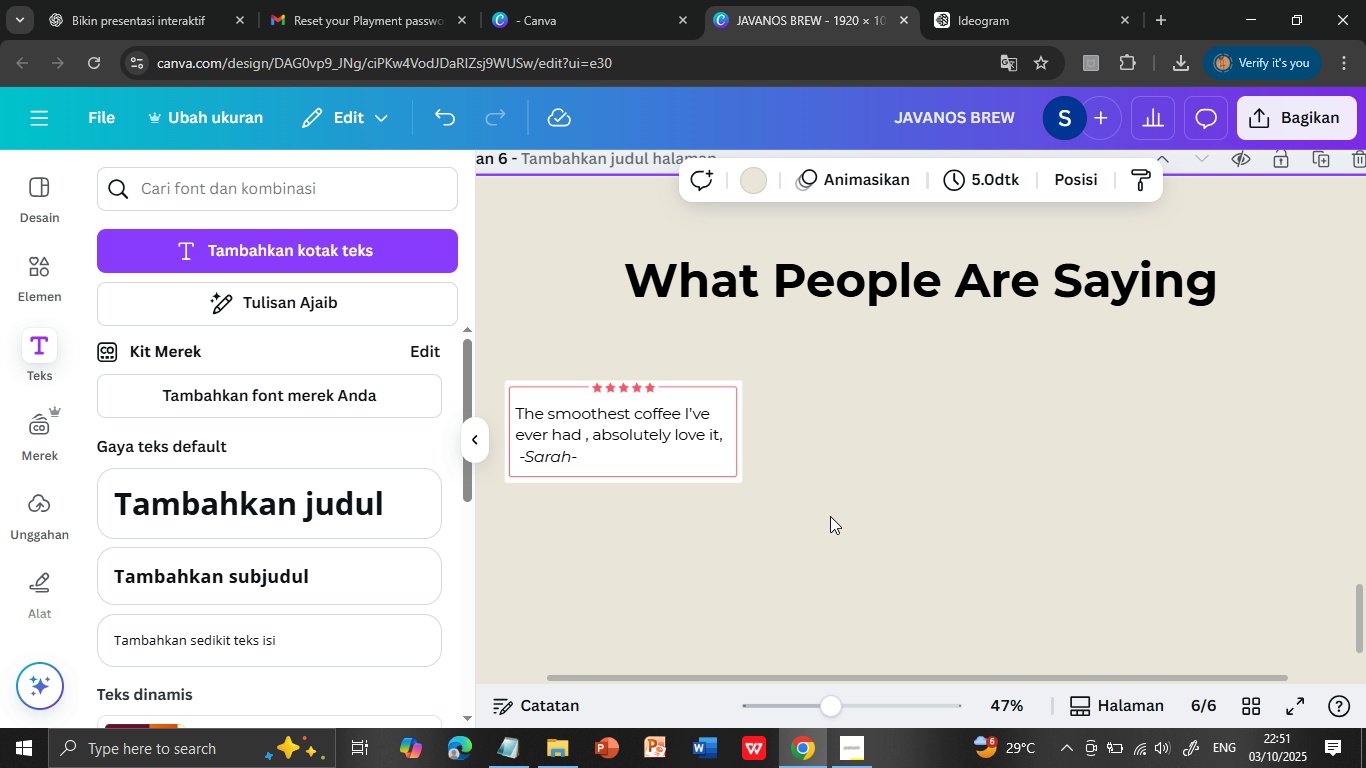 
left_click([830, 516])
 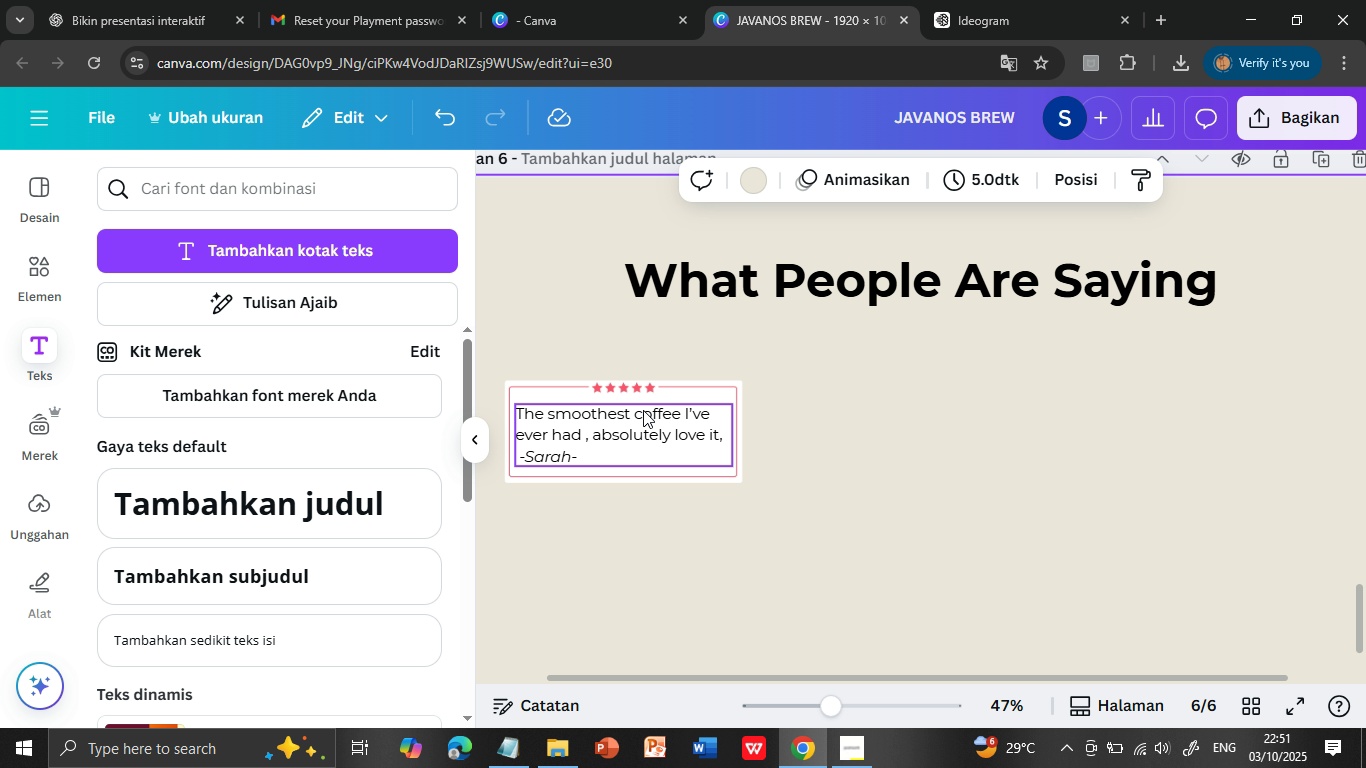 
left_click([665, 388])
 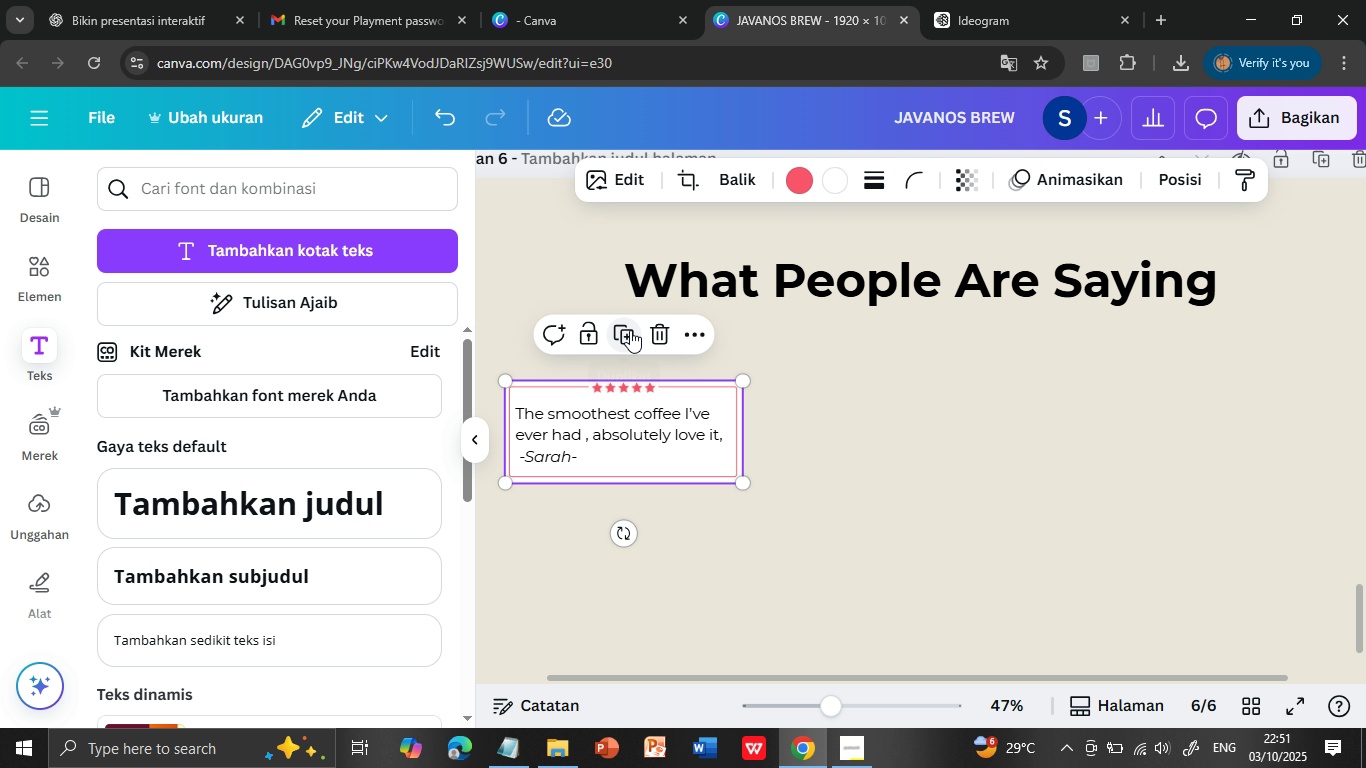 
left_click([630, 330])
 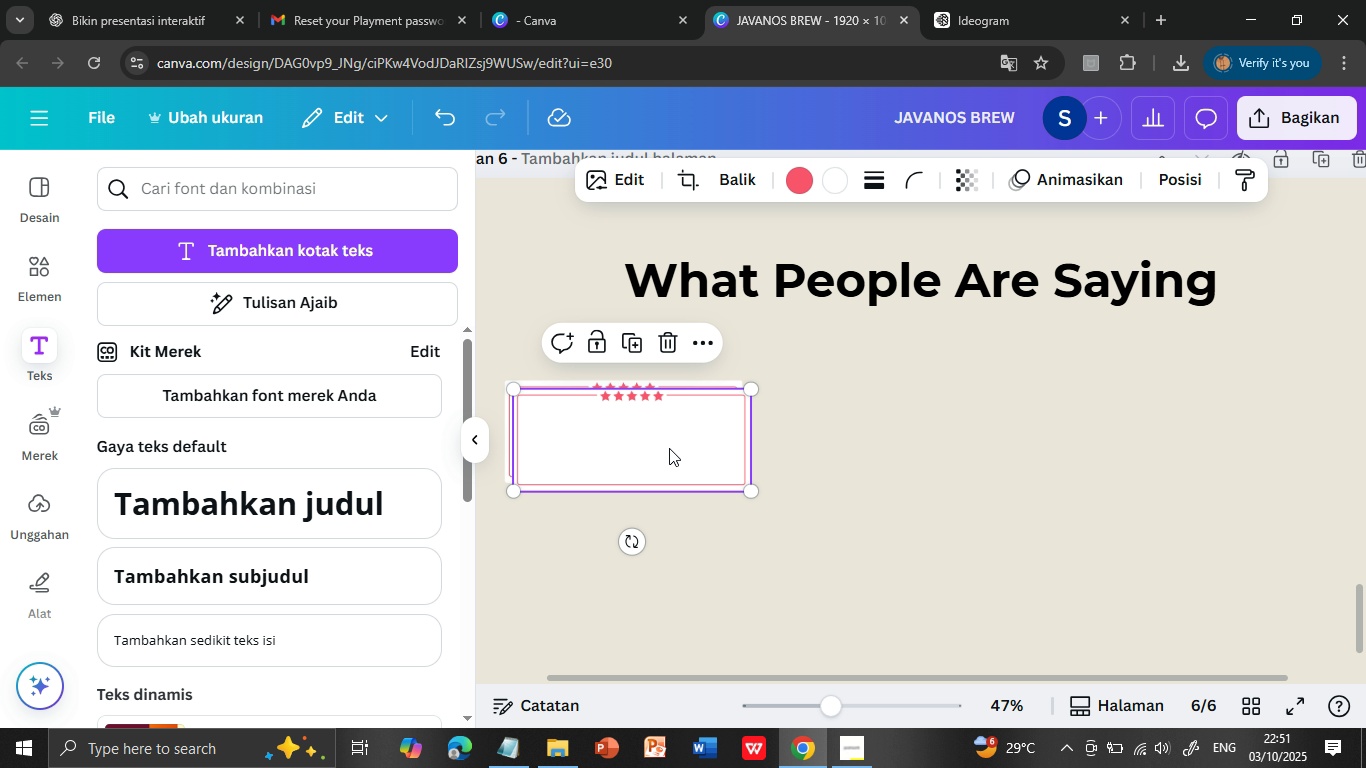 
left_click_drag(start_coordinate=[669, 448], to_coordinate=[733, 565])
 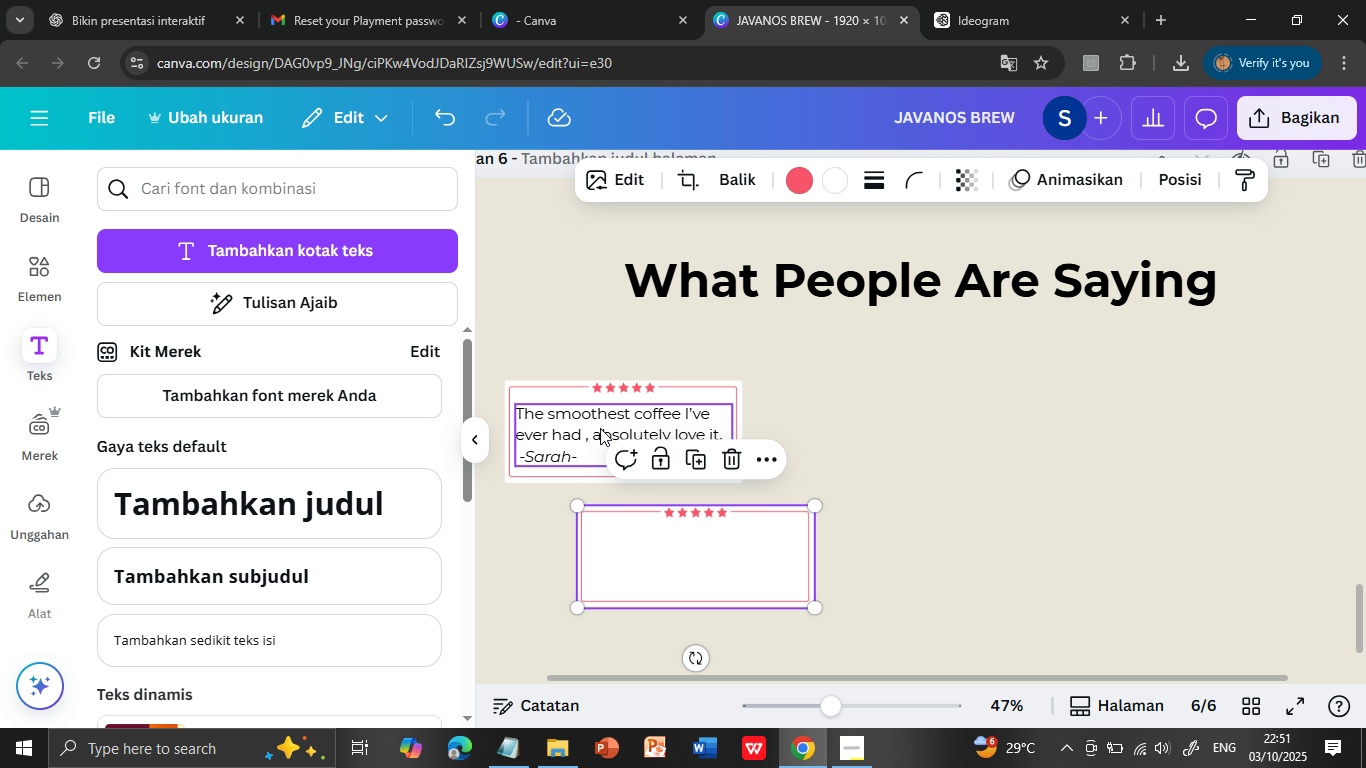 
left_click([600, 428])
 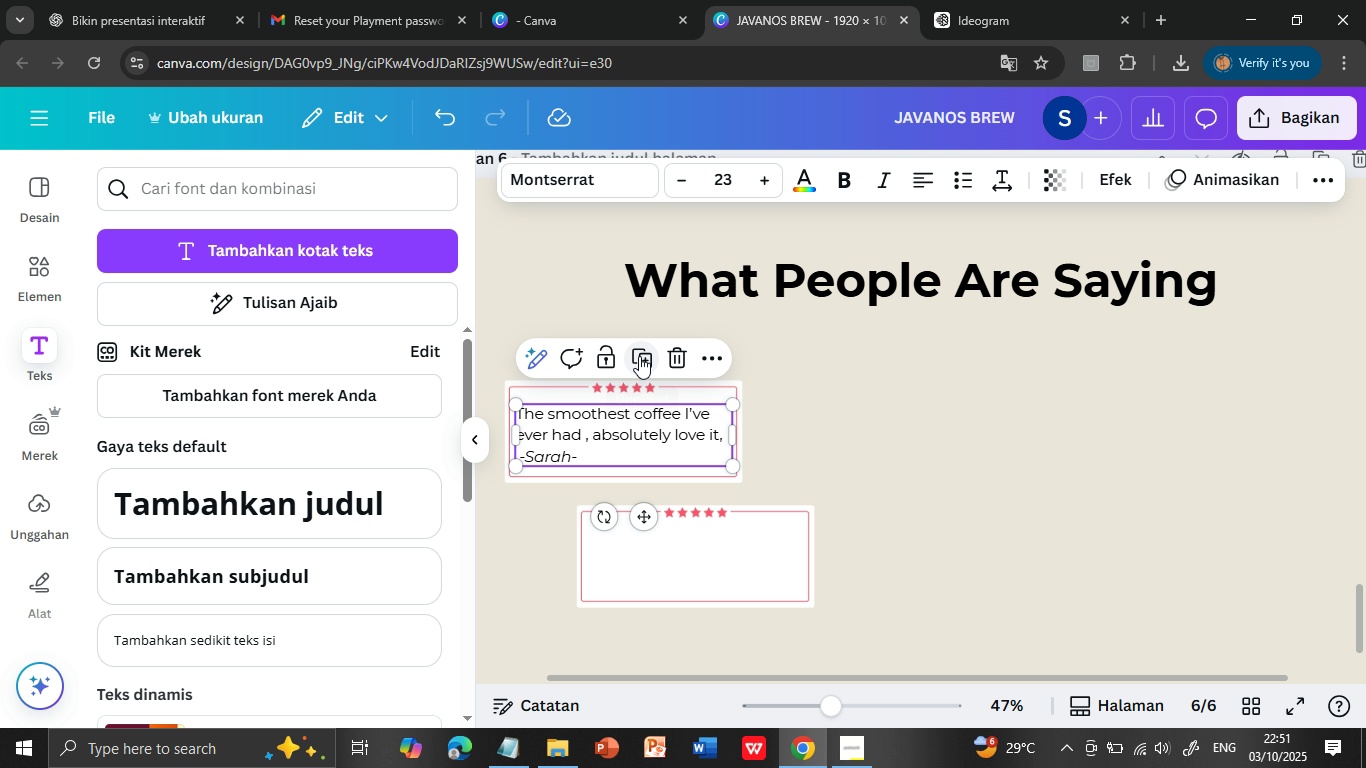 
left_click([639, 356])
 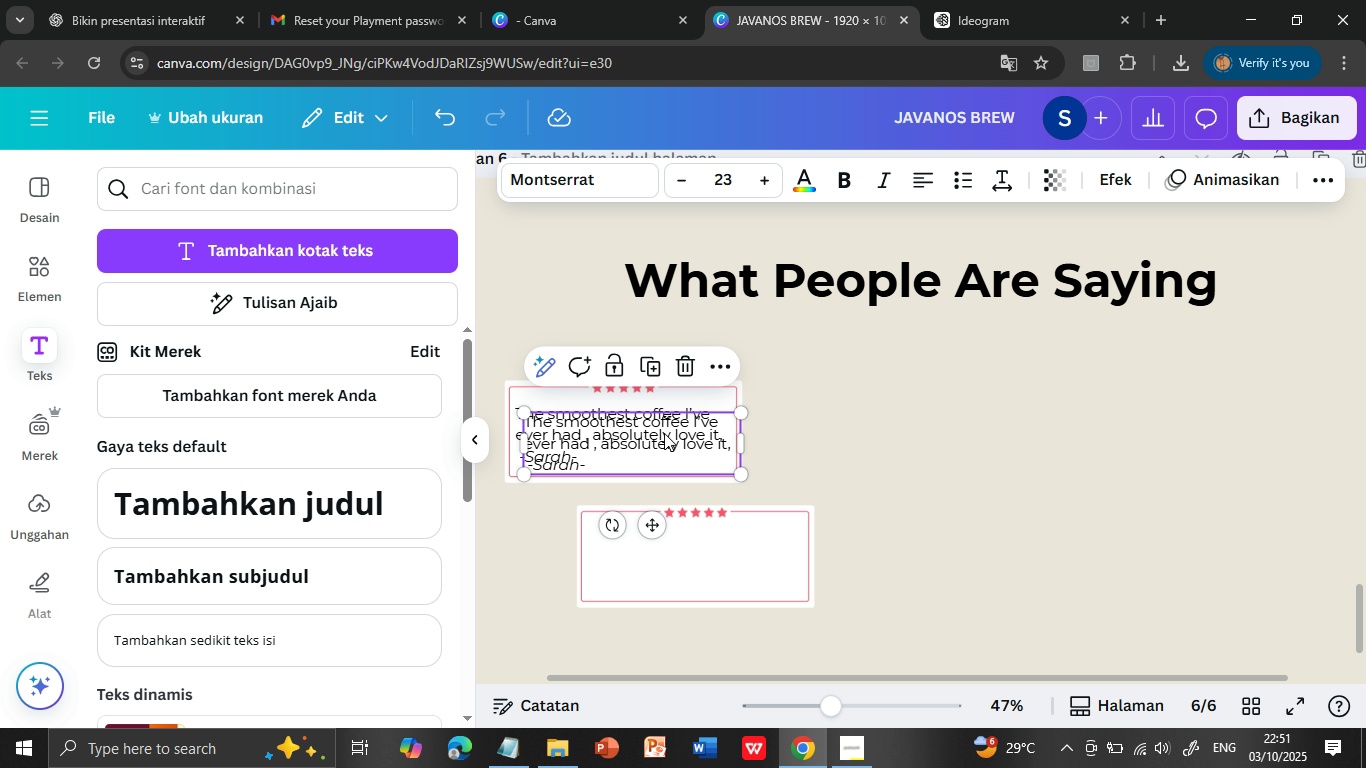 
left_click_drag(start_coordinate=[664, 433], to_coordinate=[731, 550])
 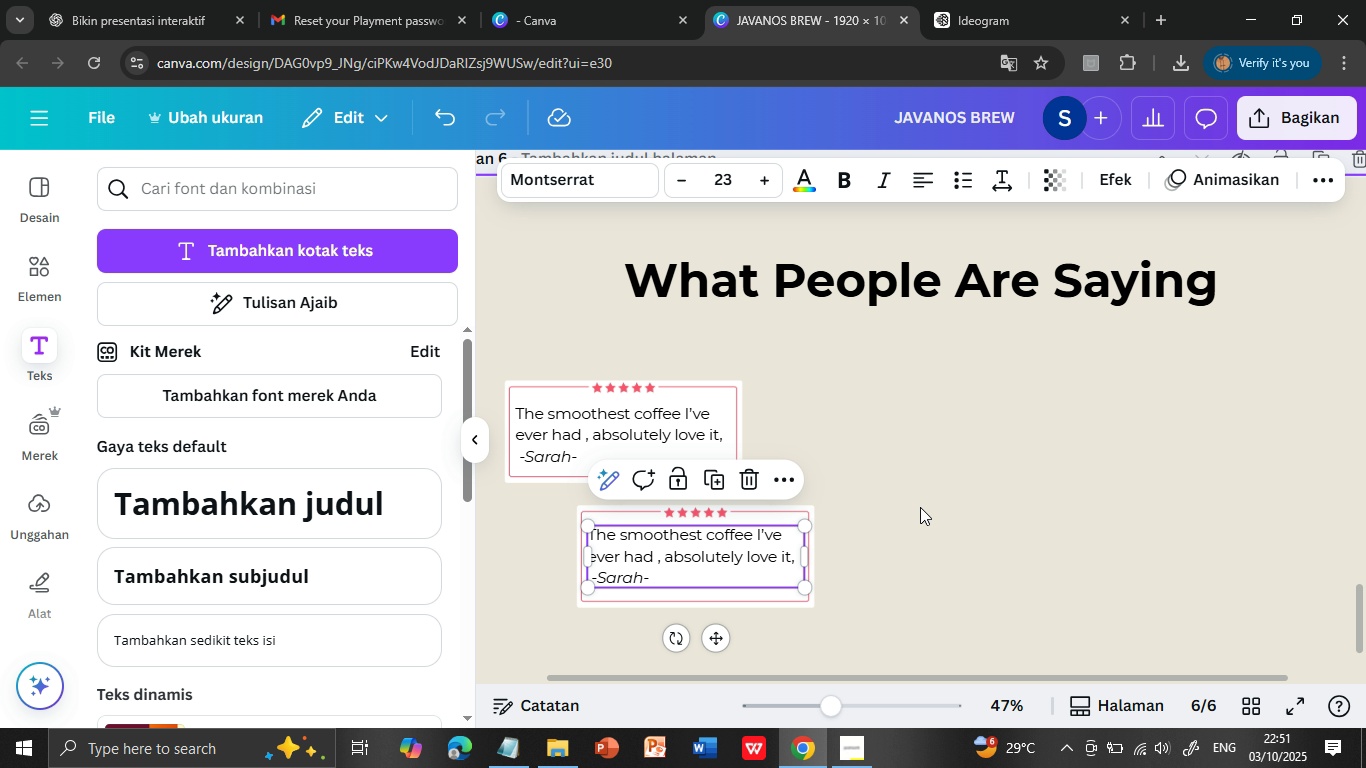 
left_click([920, 507])
 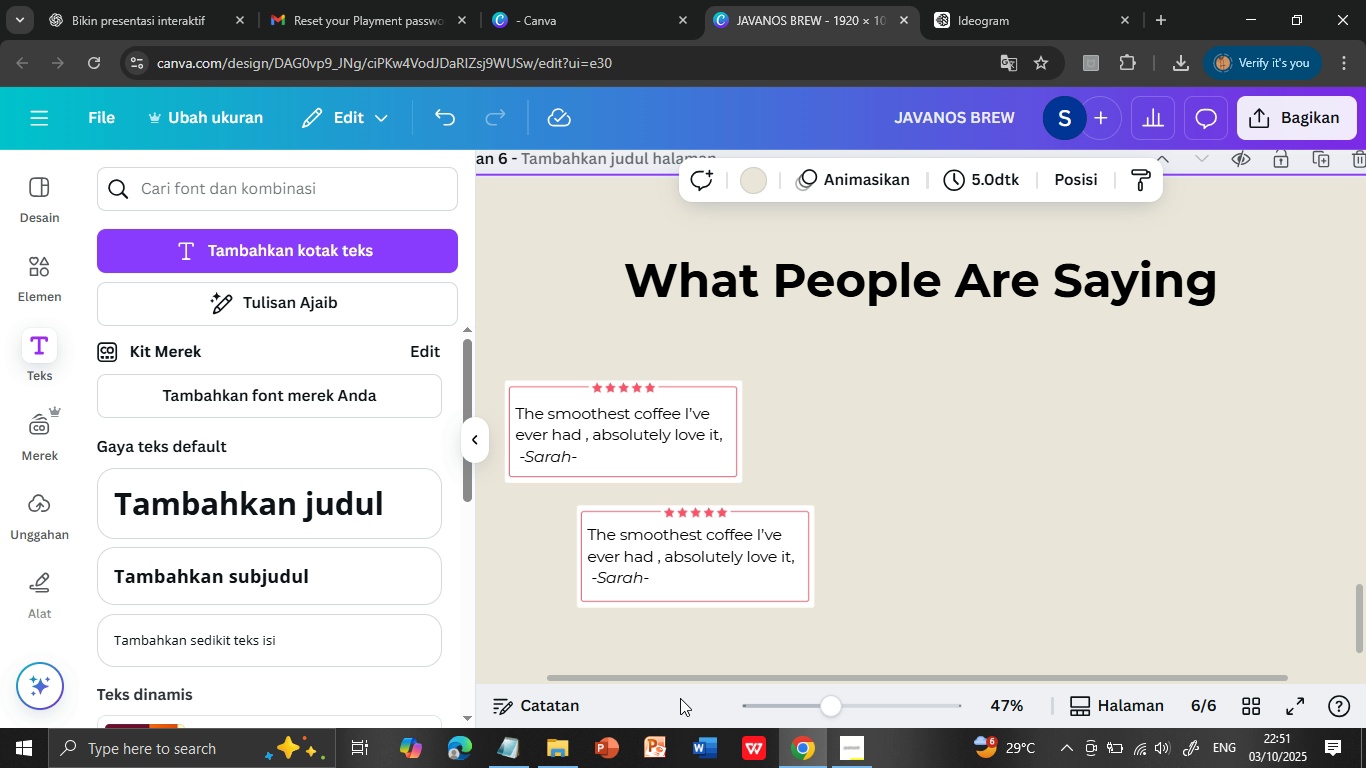 
wait(5.67)
 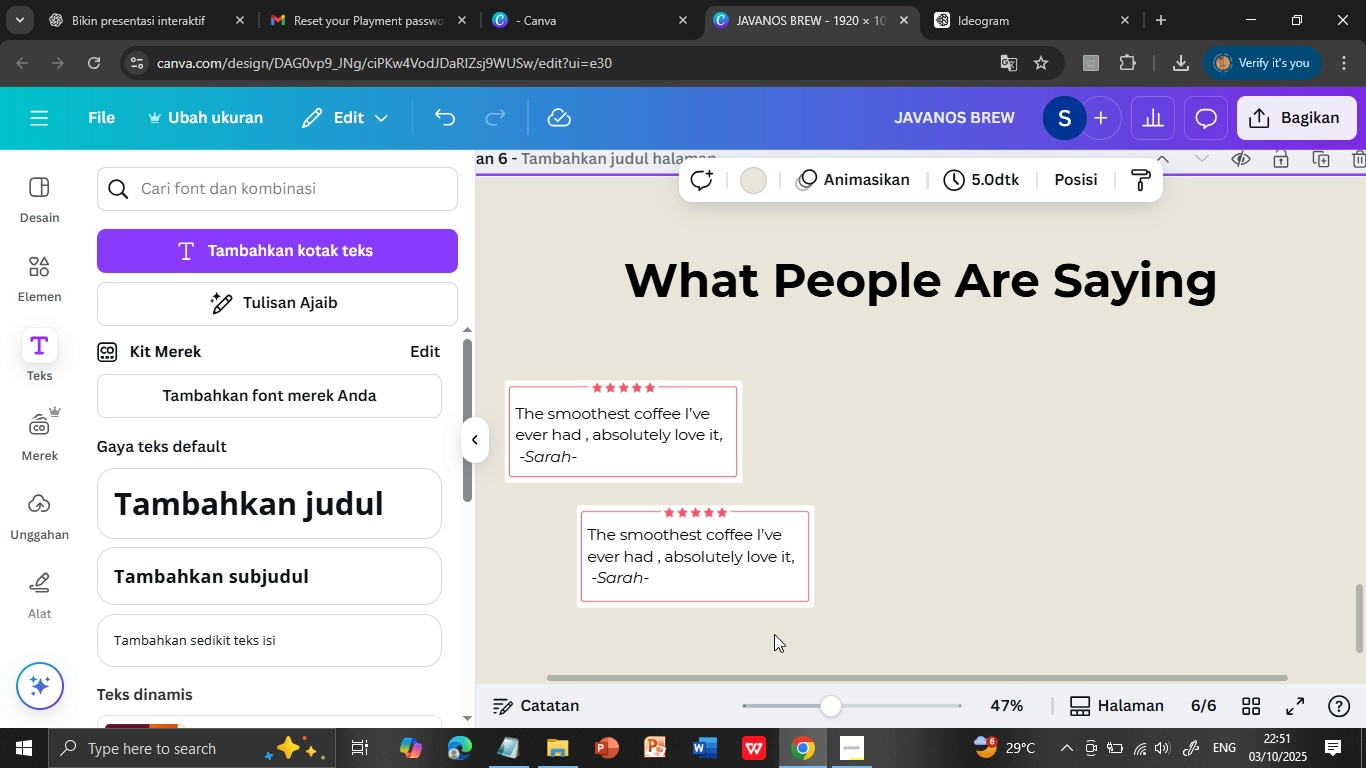 
left_click([500, 753])
 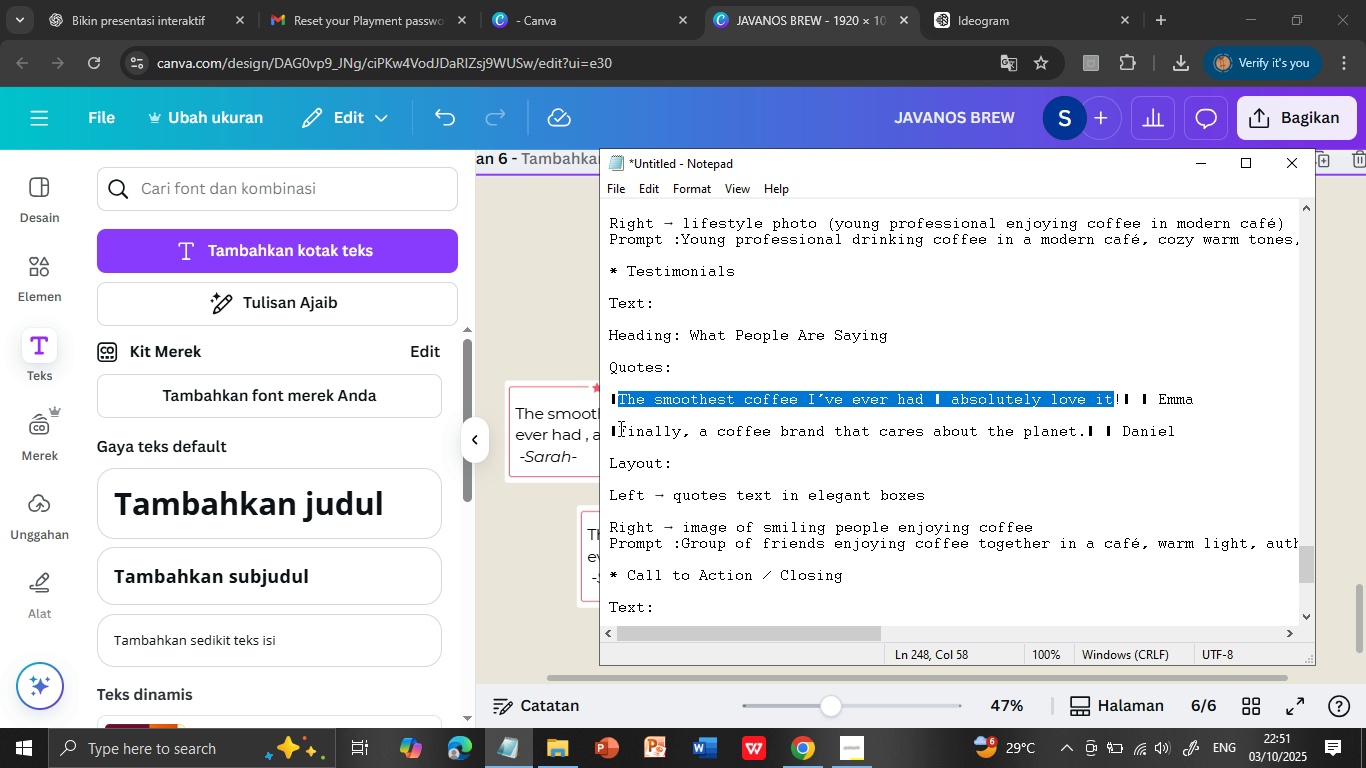 
left_click_drag(start_coordinate=[619, 428], to_coordinate=[1077, 430])
 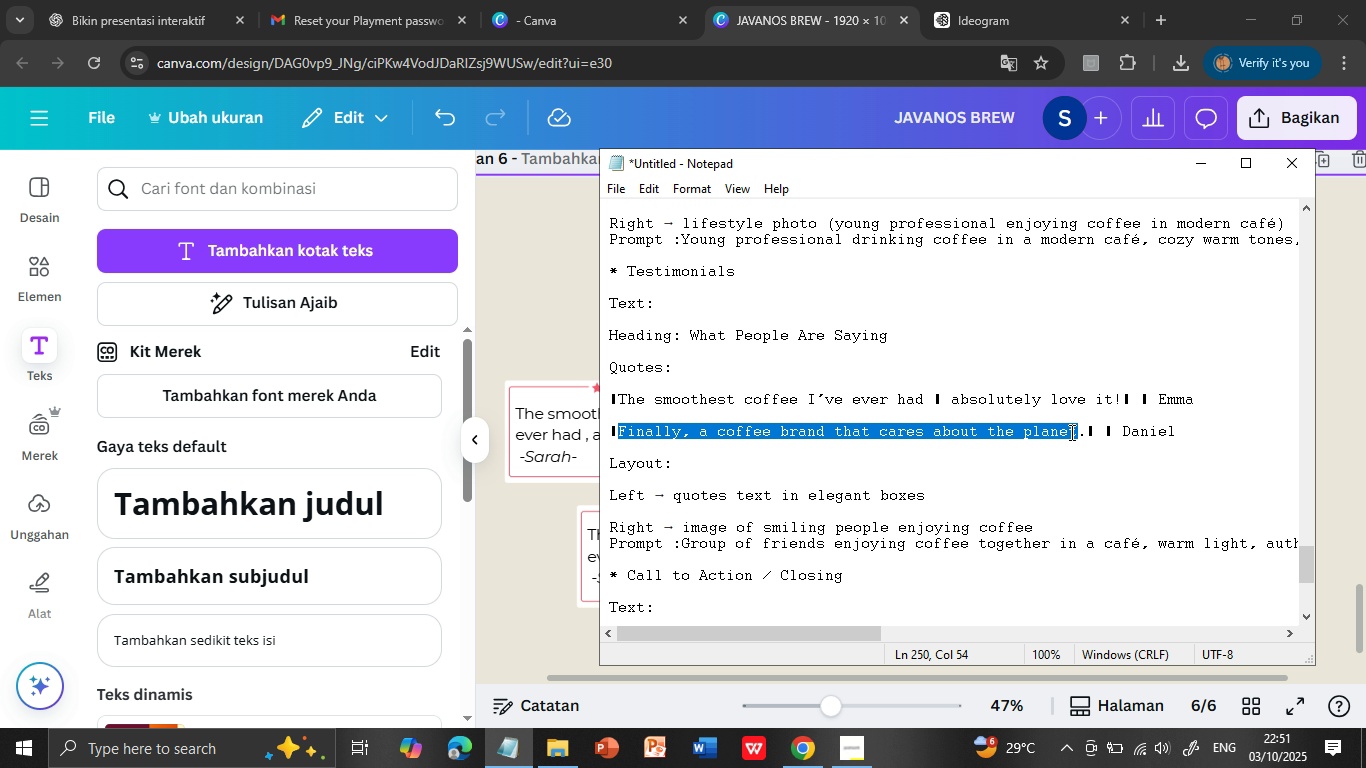 
key(Control+C)
 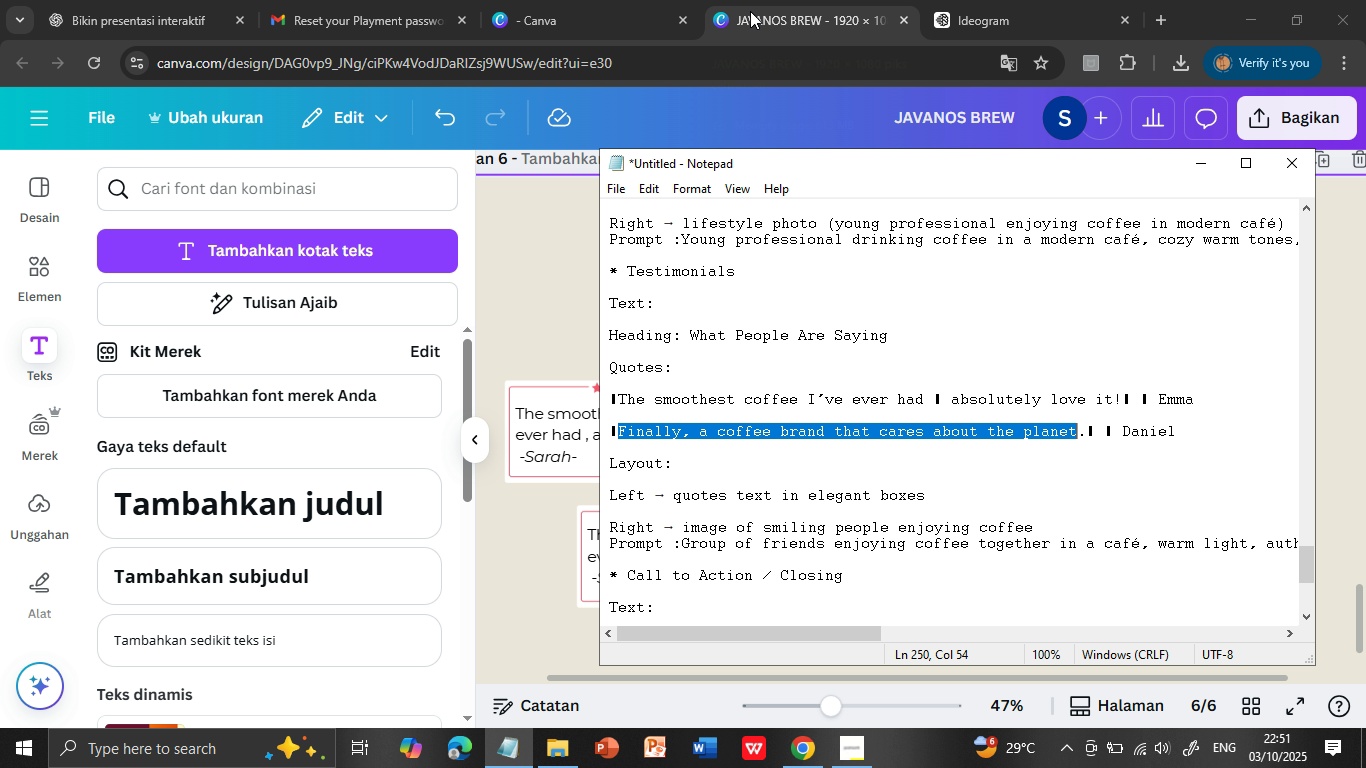 
left_click([752, 13])
 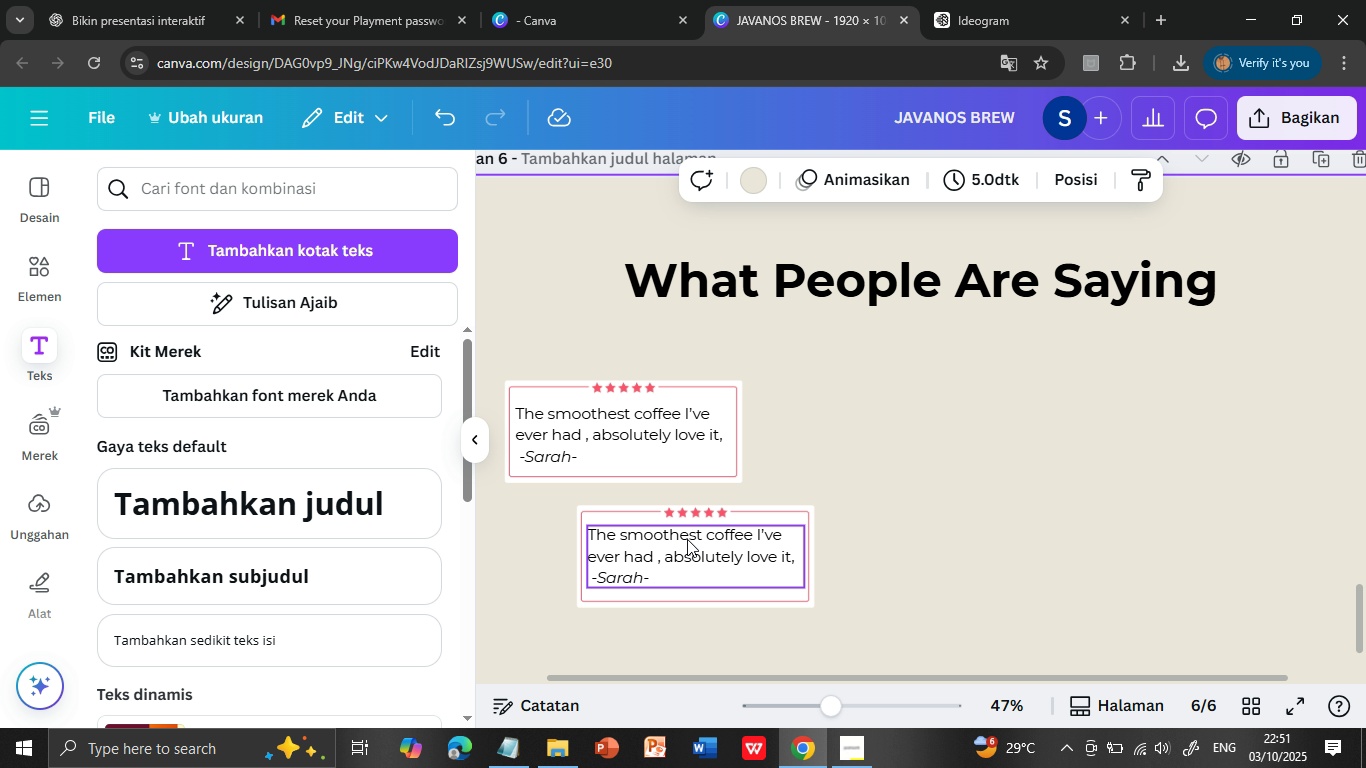 
left_click([687, 539])
 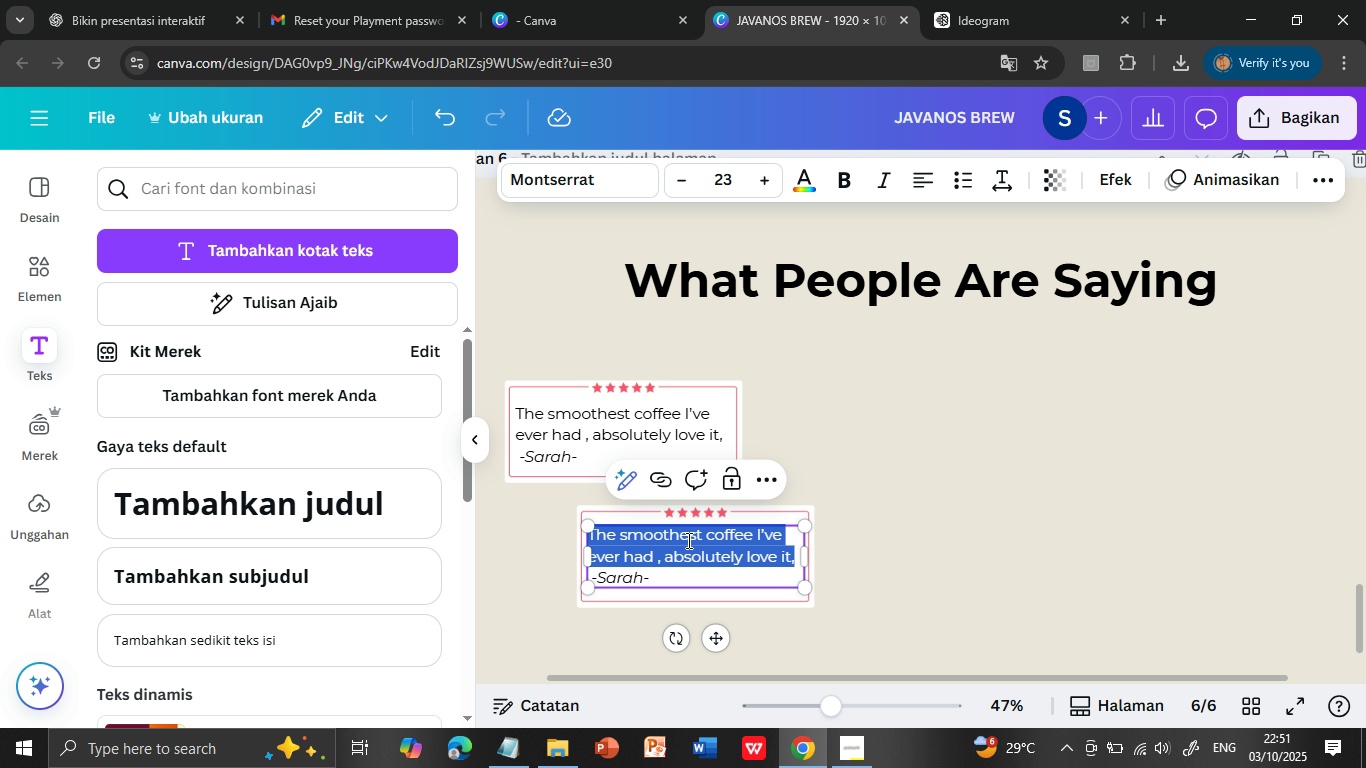 
double_click([687, 540])
 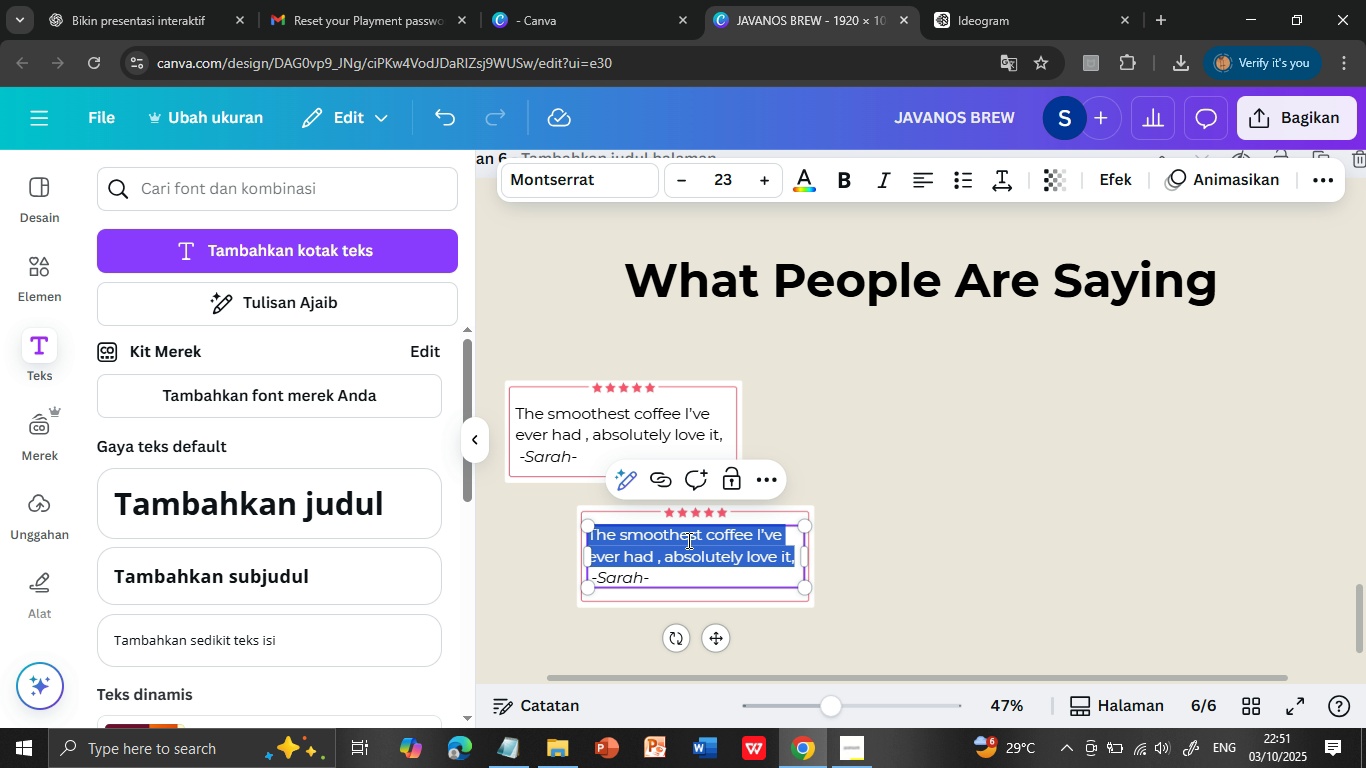 
triple_click([687, 540])
 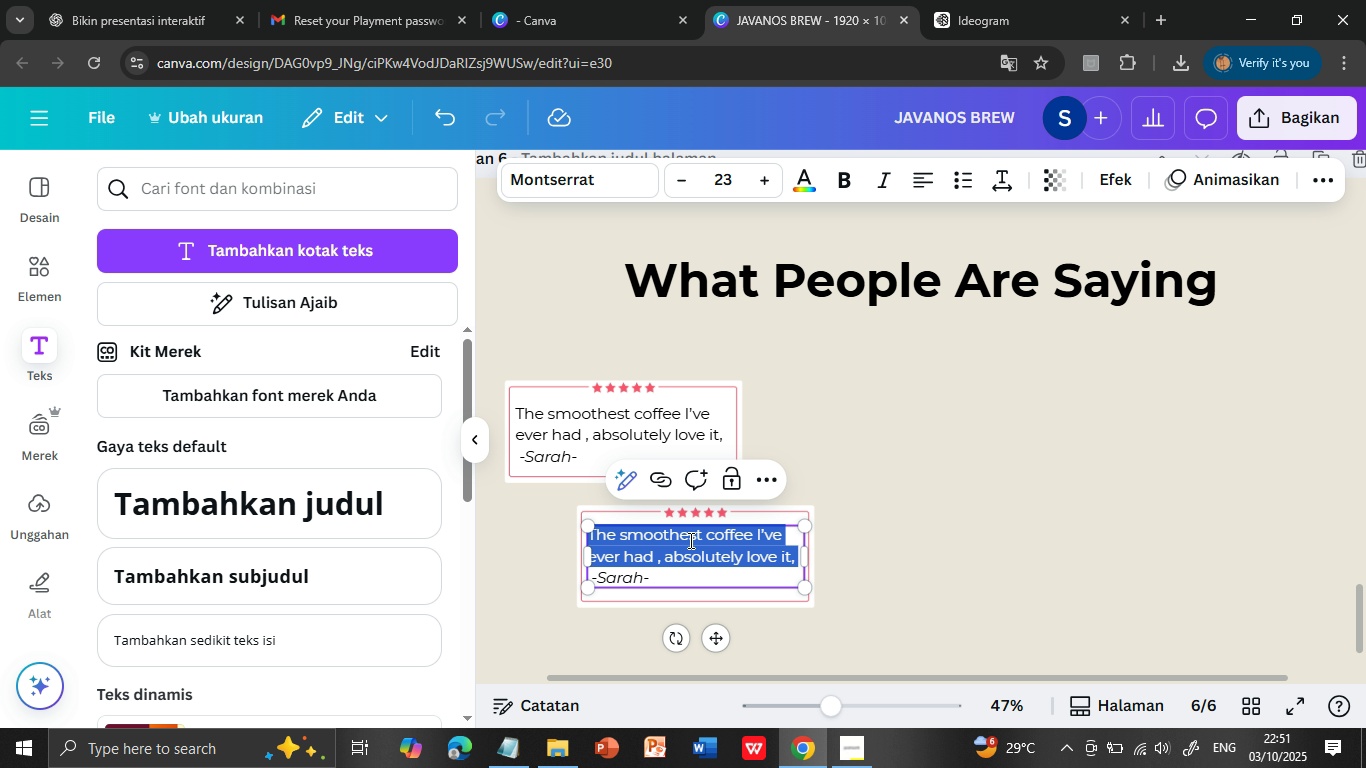 
key(Control+V)
 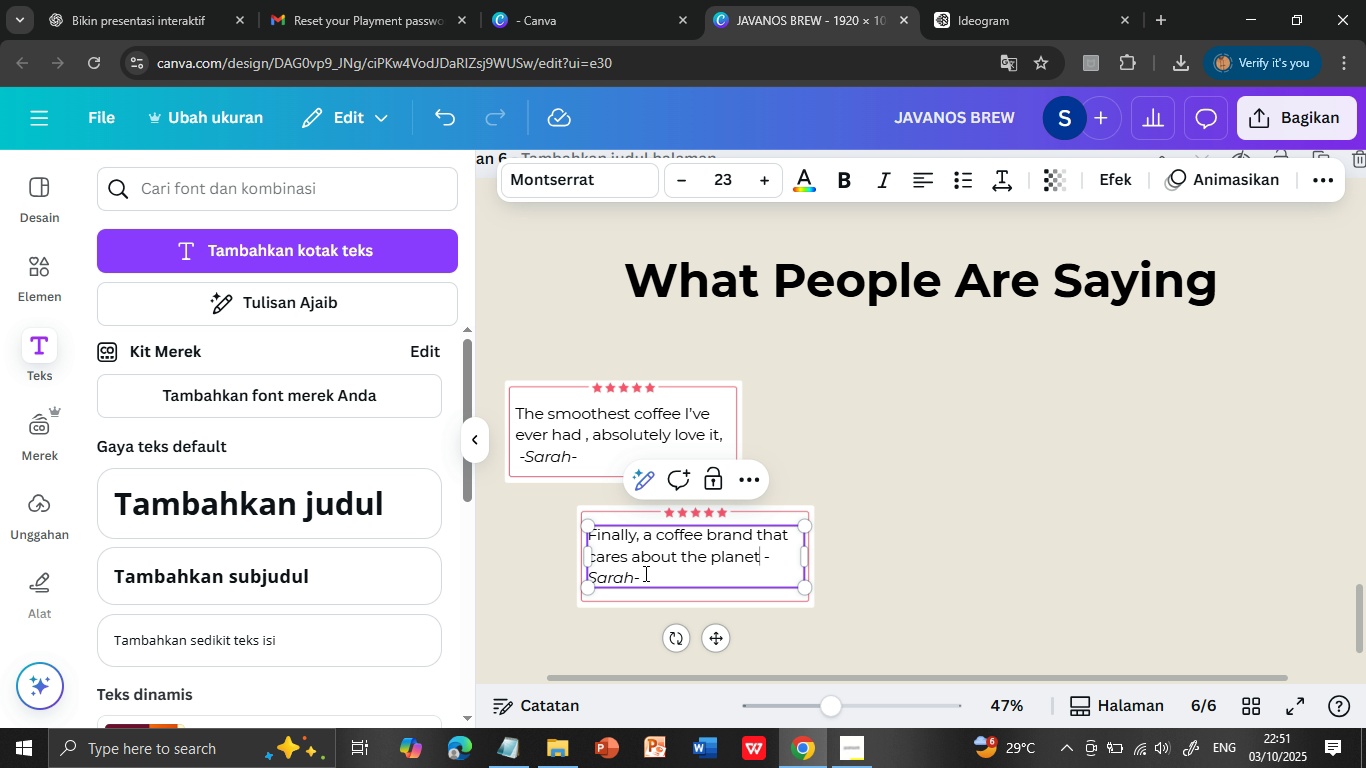 
left_click_drag(start_coordinate=[635, 575], to_coordinate=[592, 581])
 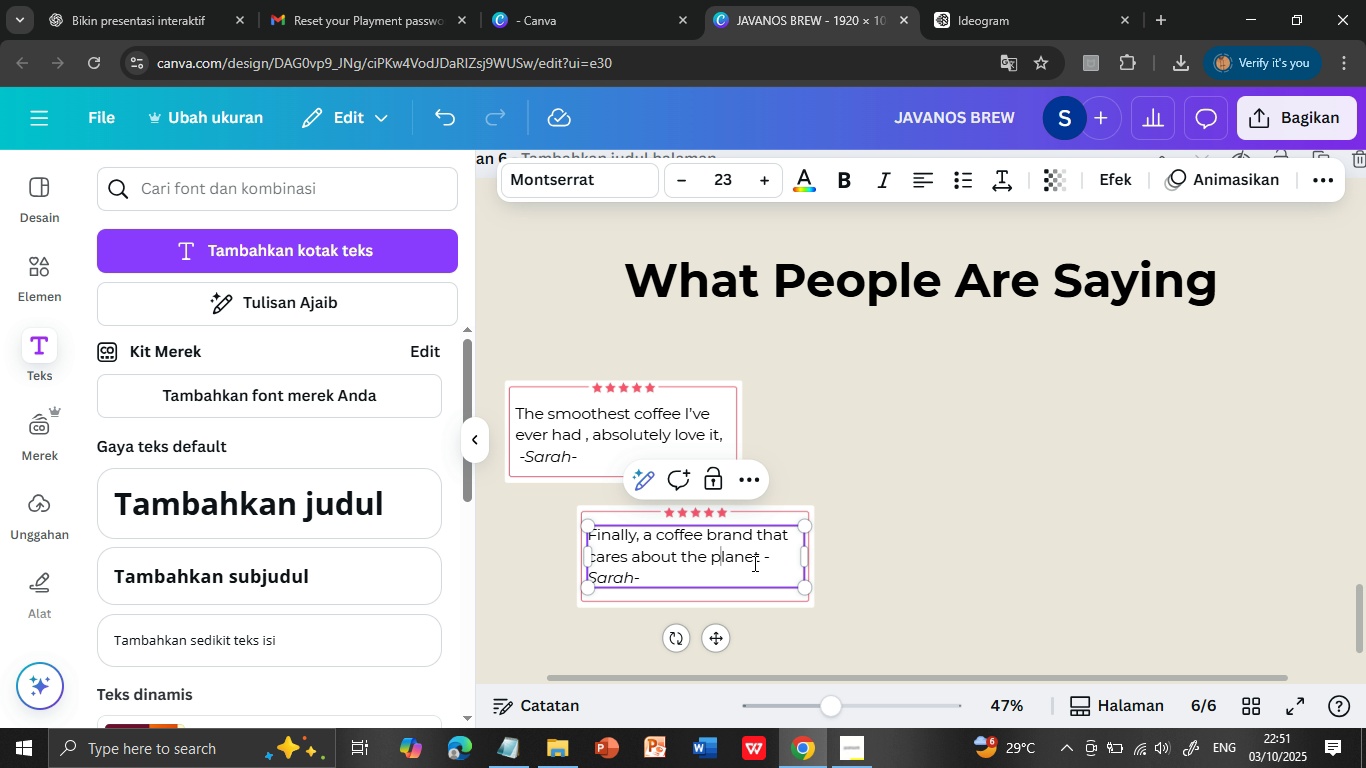 
left_click([720, 566])
 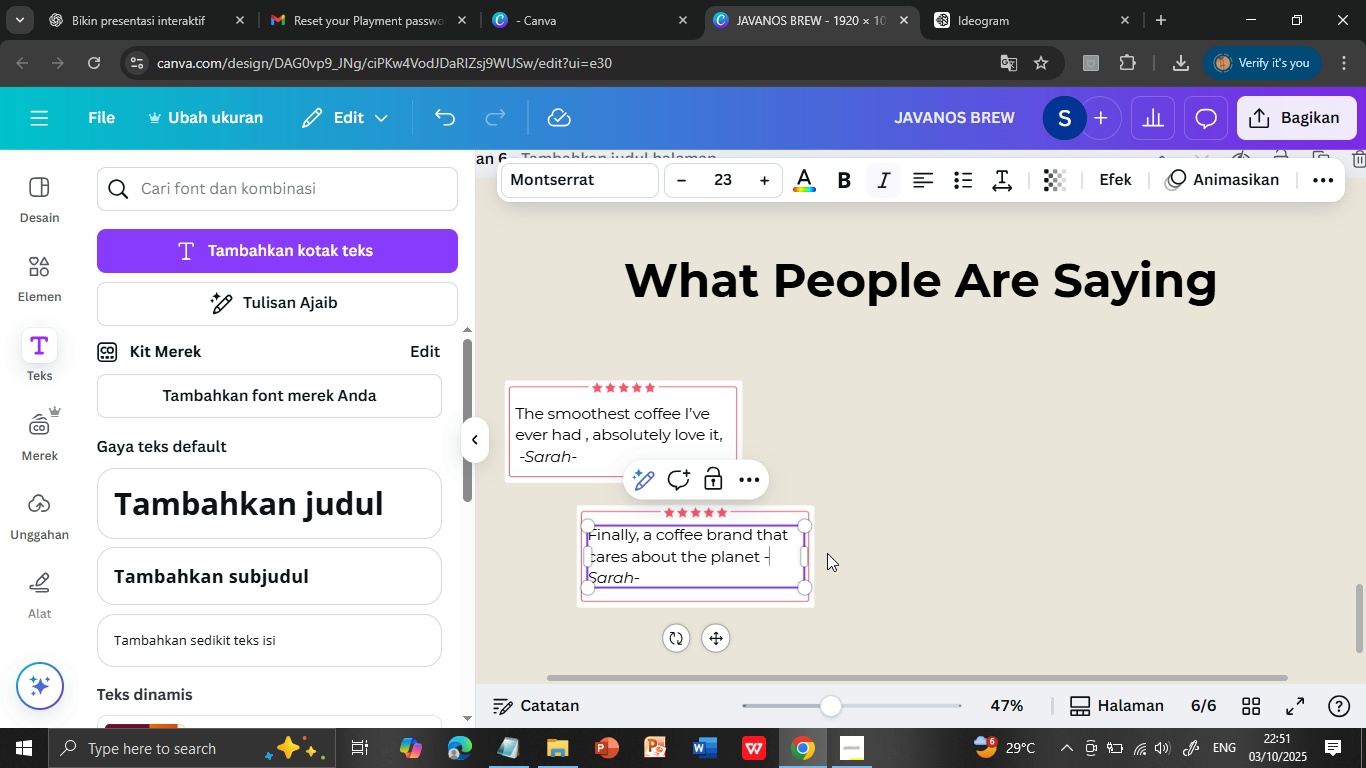 
left_click([772, 561])
 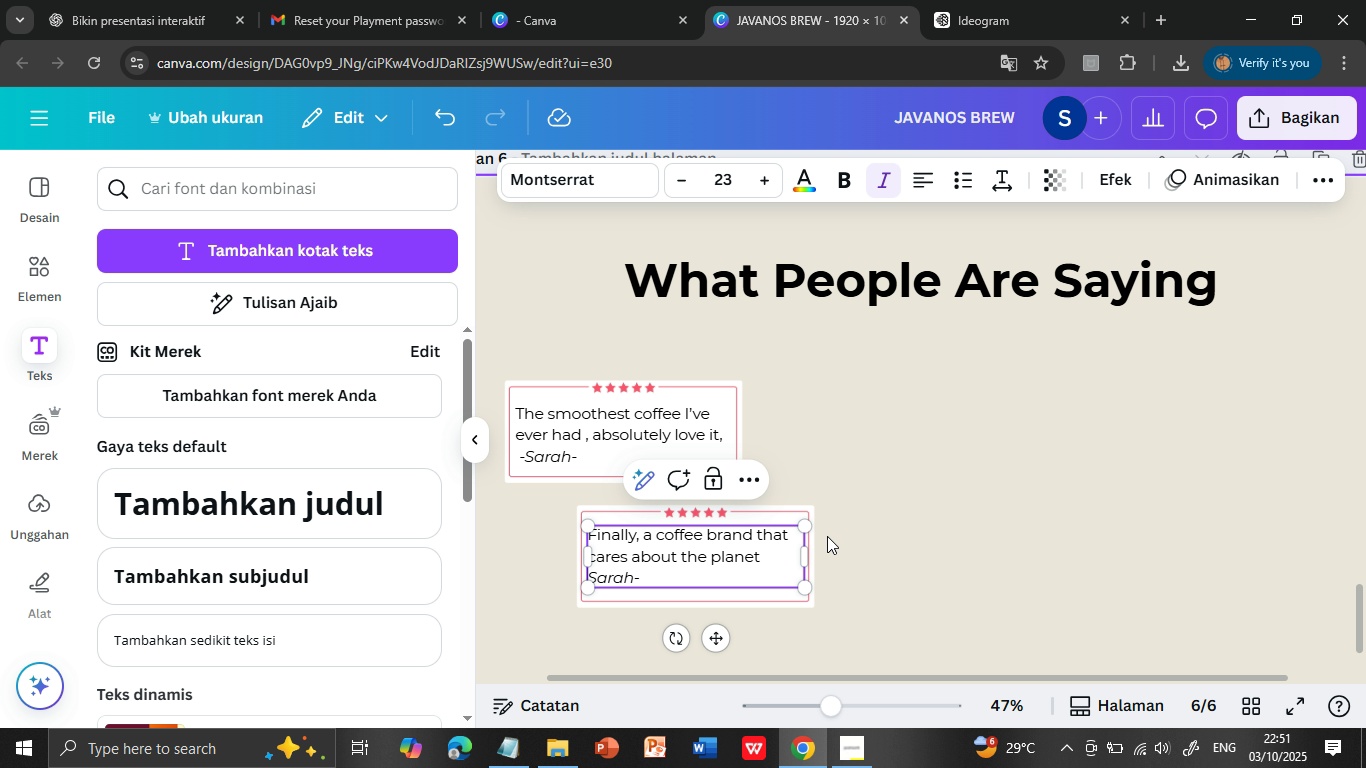 
key(Backspace)
 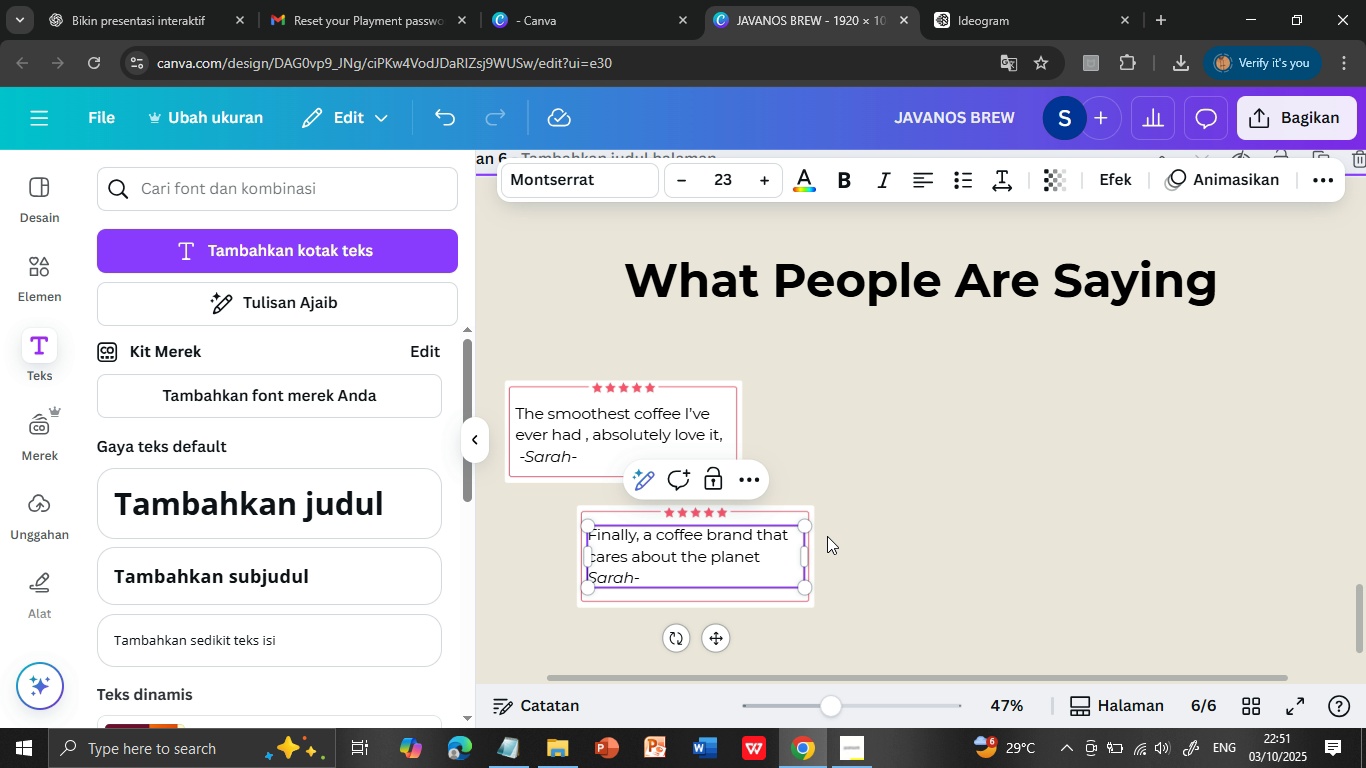 
key(Backspace)
 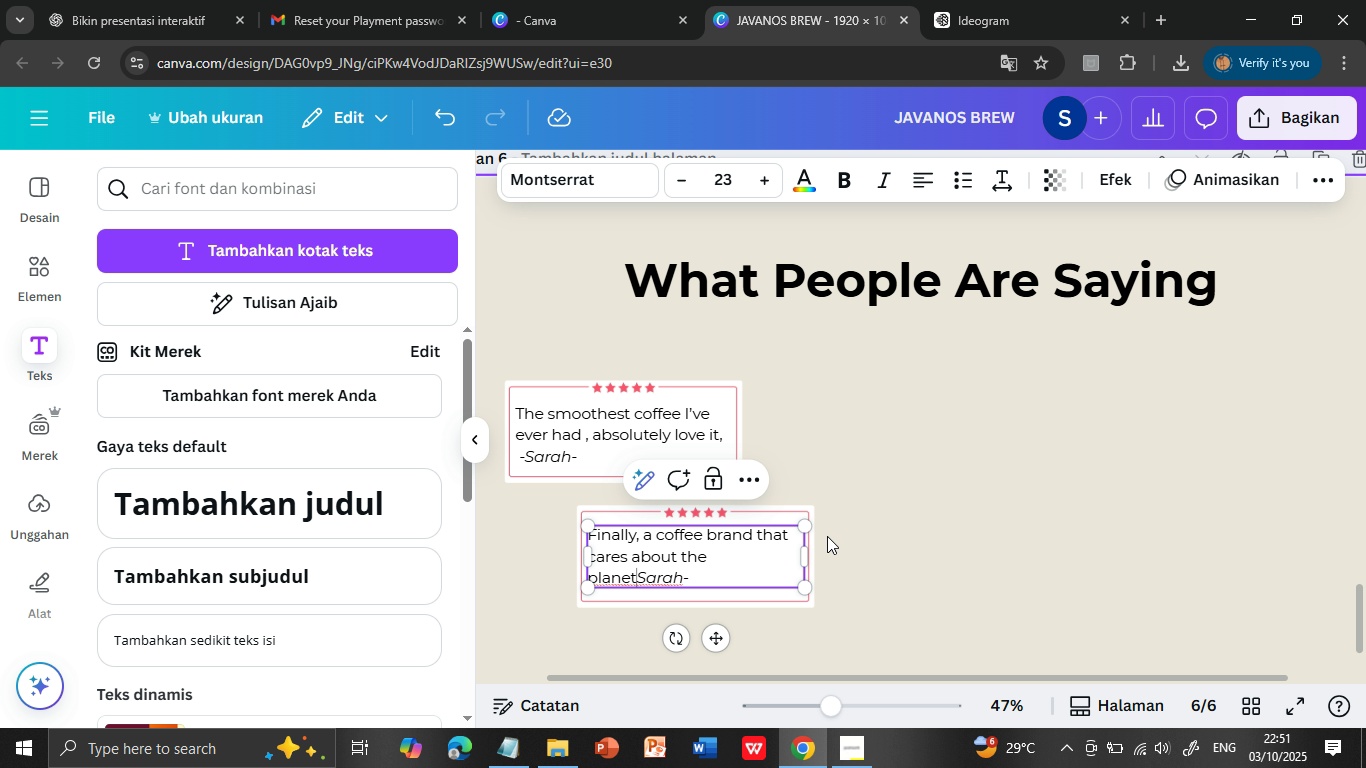 
key(Space)
 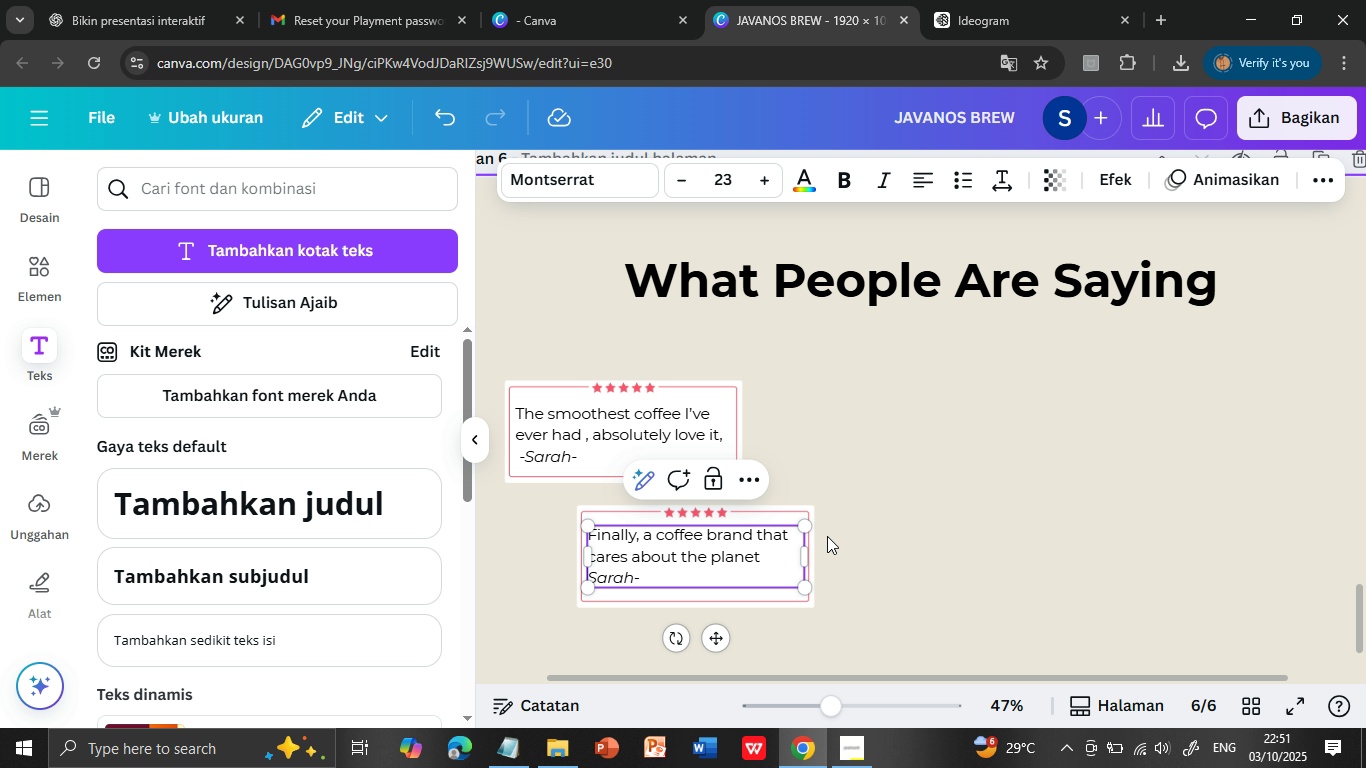 
key(Comma)
 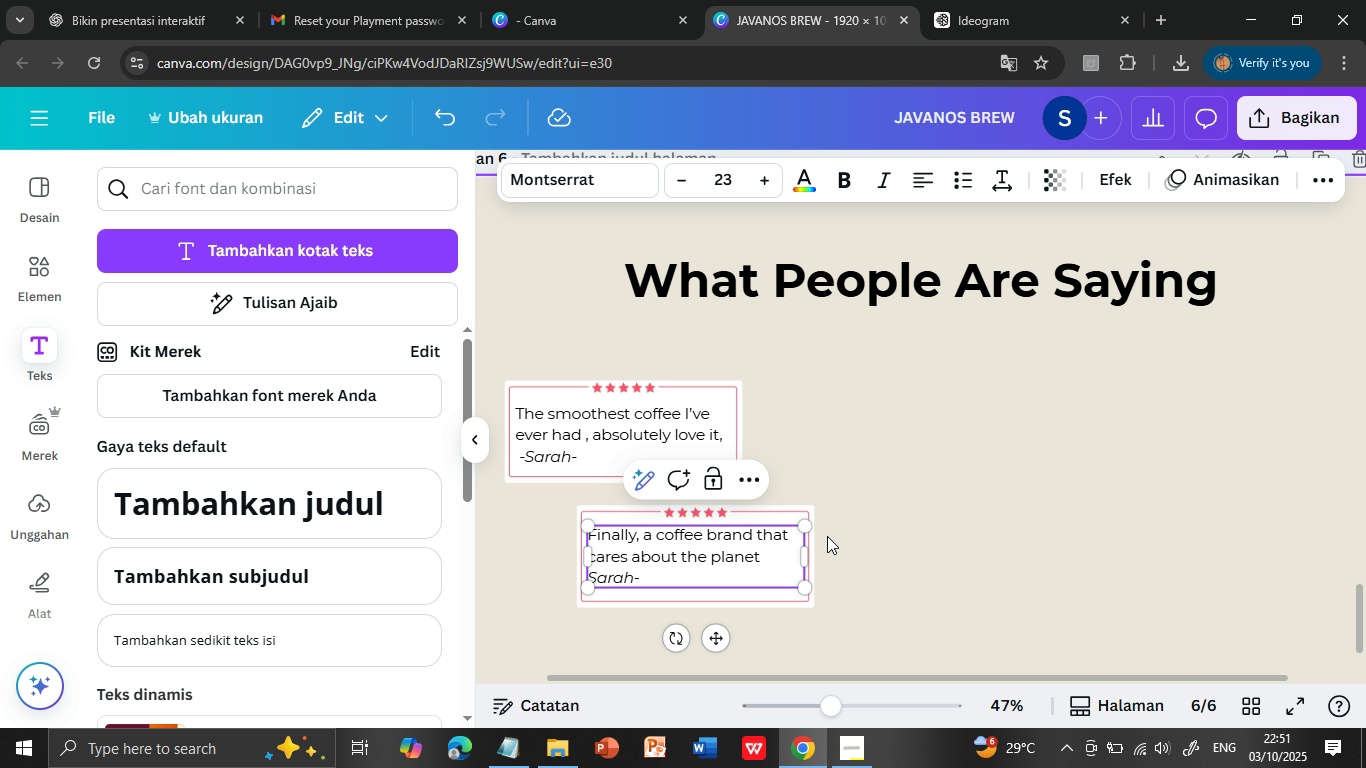 
key(Backspace)
 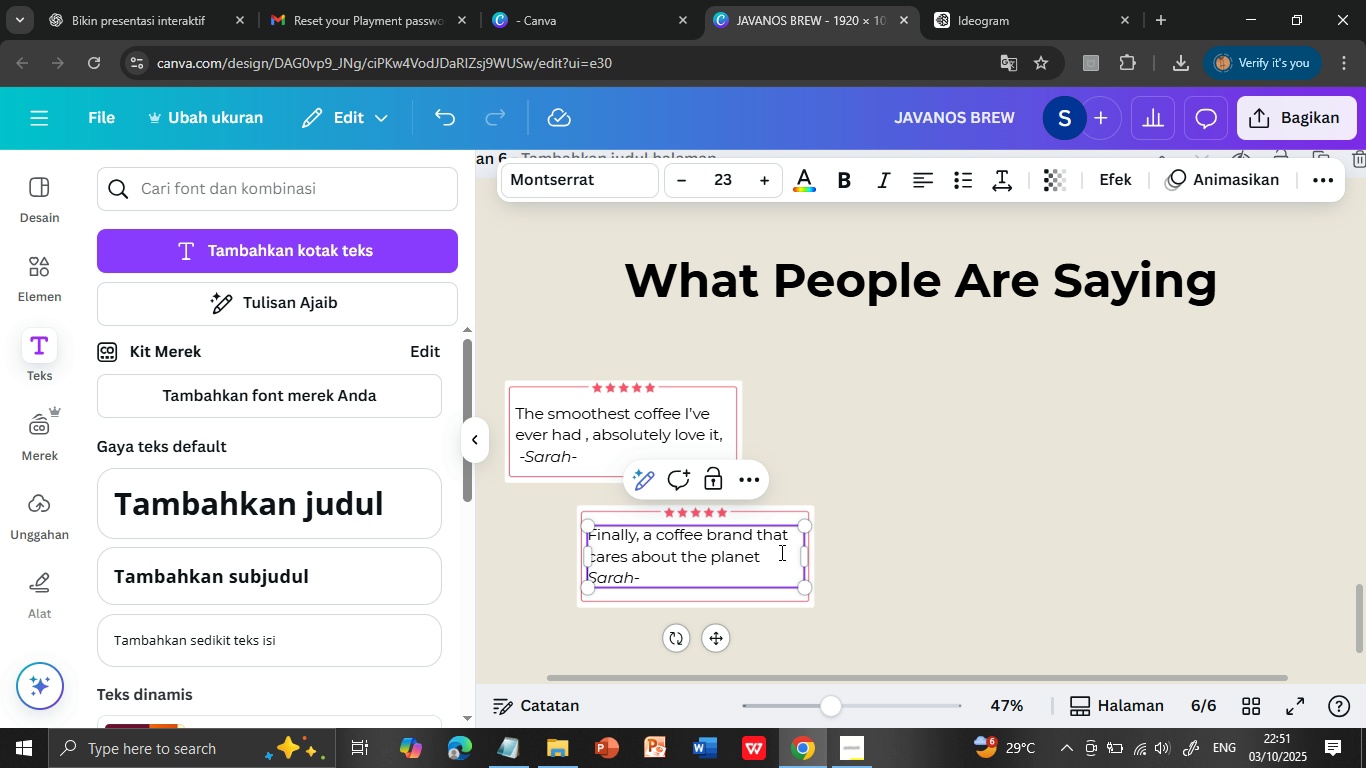 
left_click([780, 552])
 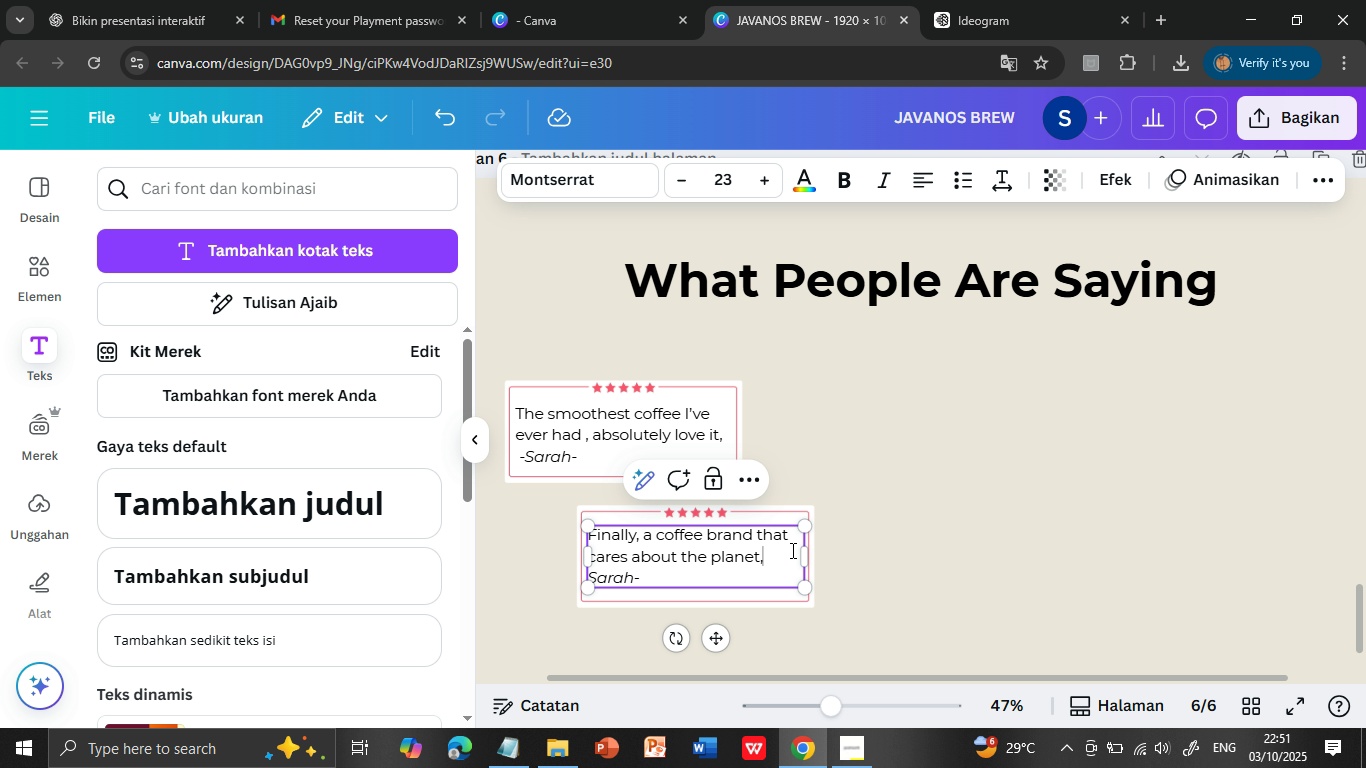 
key(Comma)
 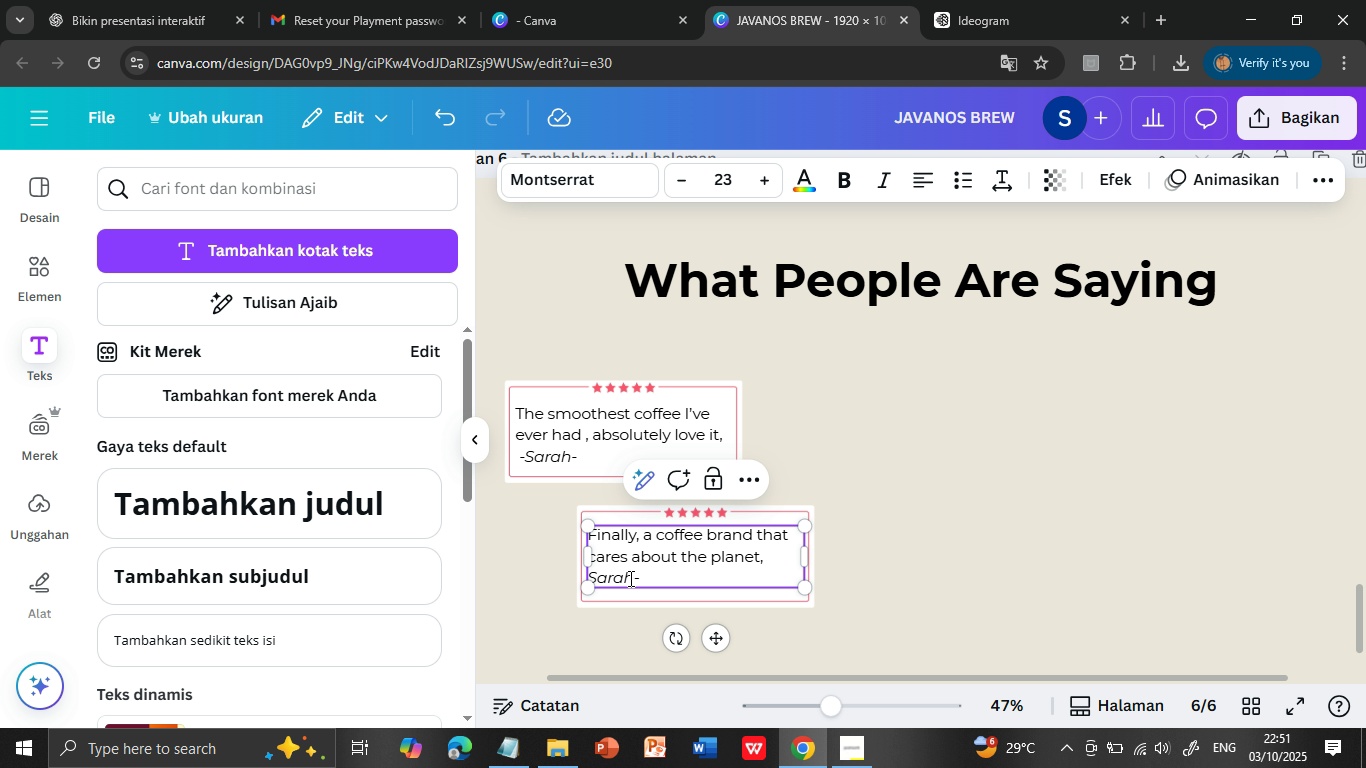 
left_click([630, 578])
 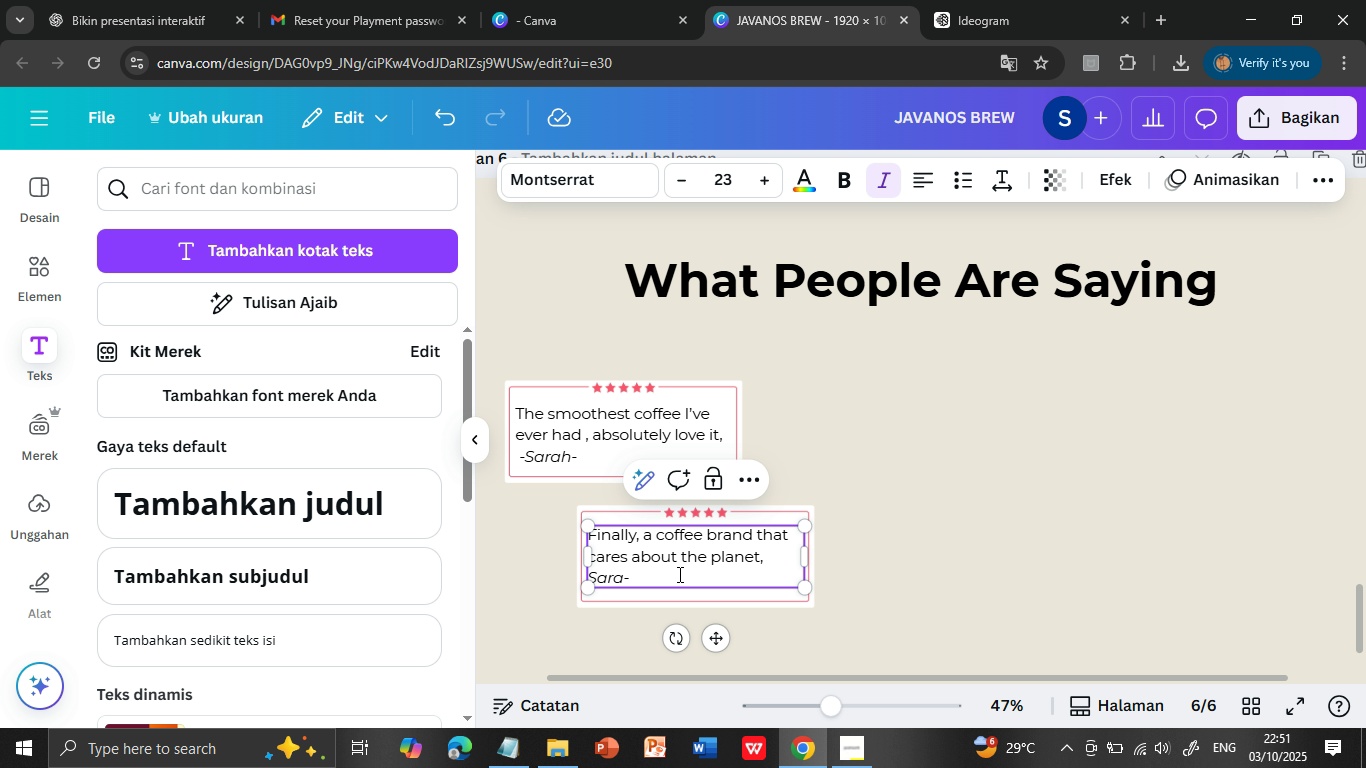 
key(Backspace)
key(Backspace)
key(Backspace)
key(Backspace)
key(Backspace)
type( - Jmes)
 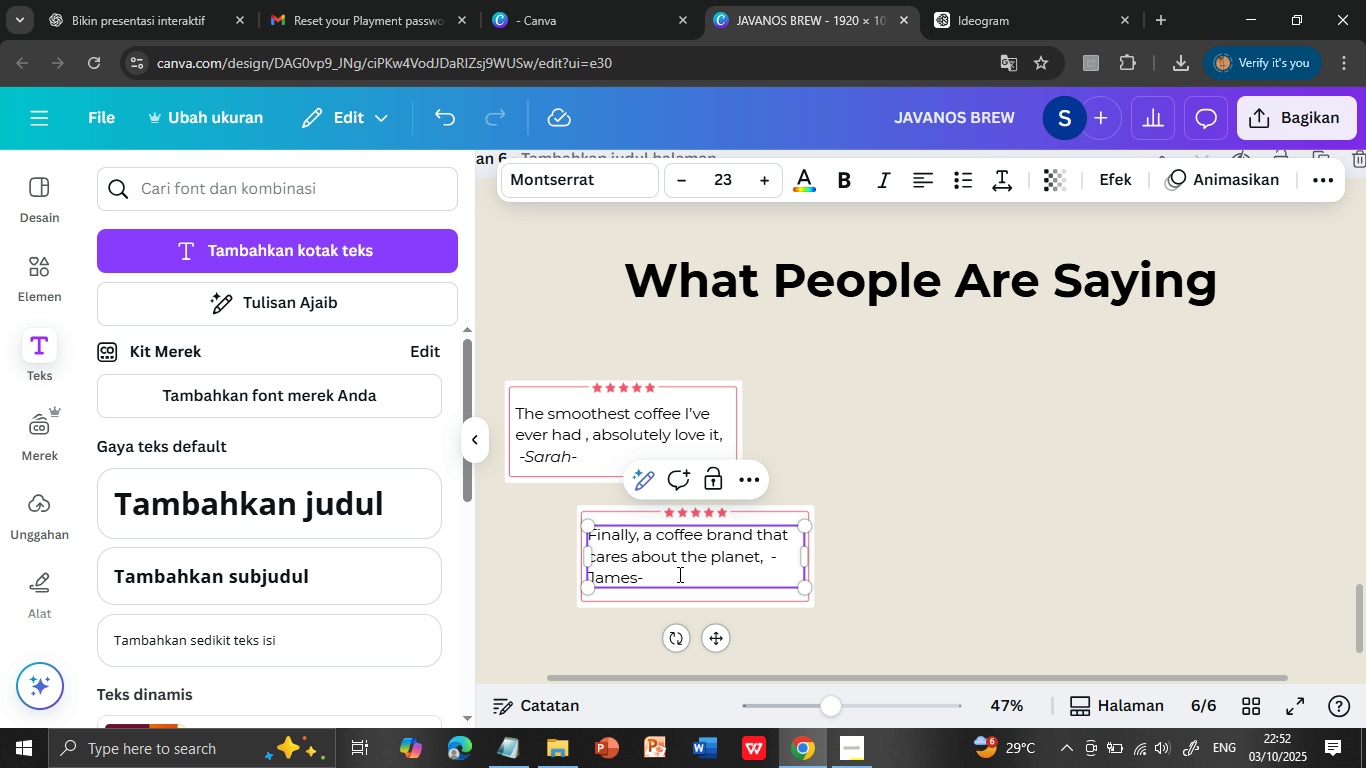 
hold_key(key=A, duration=0.35)
 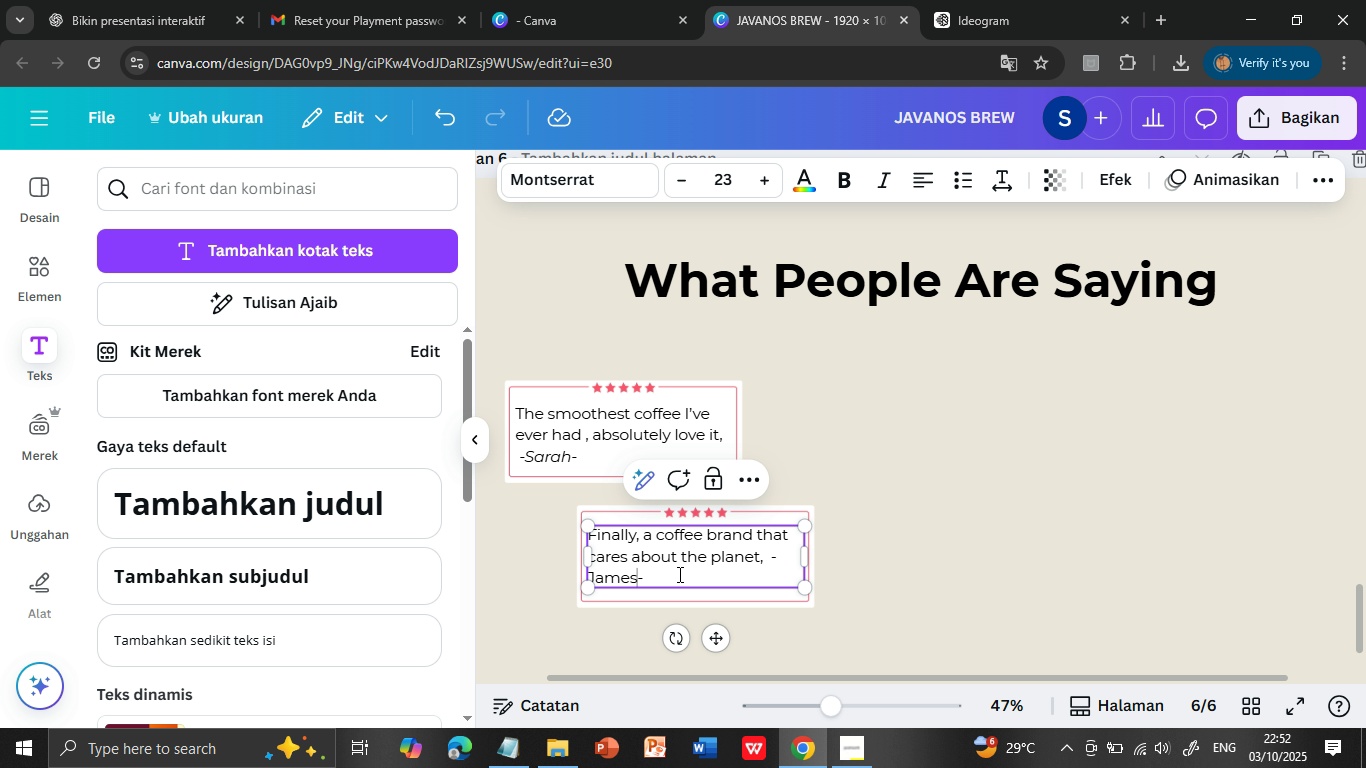 
hold_key(key=ShiftLeft, duration=0.84)
 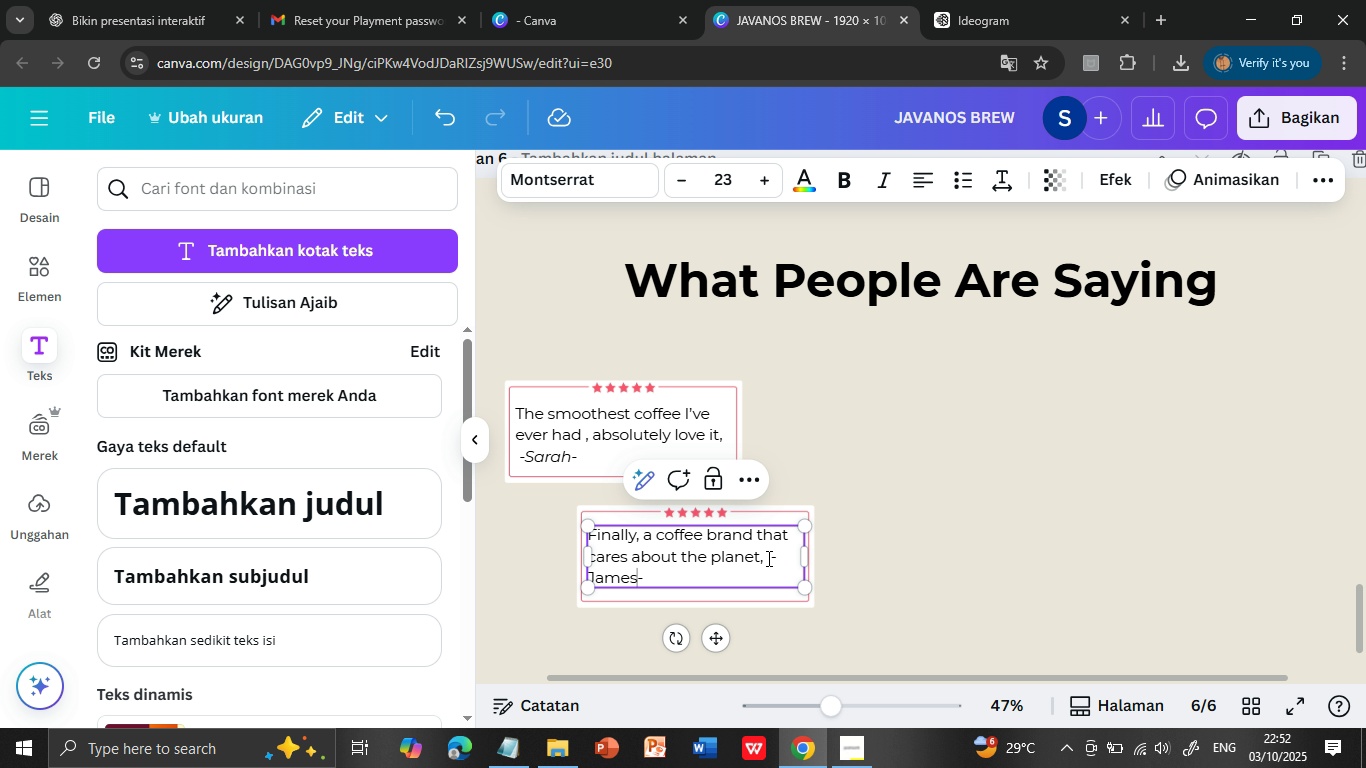 
left_click([770, 556])
 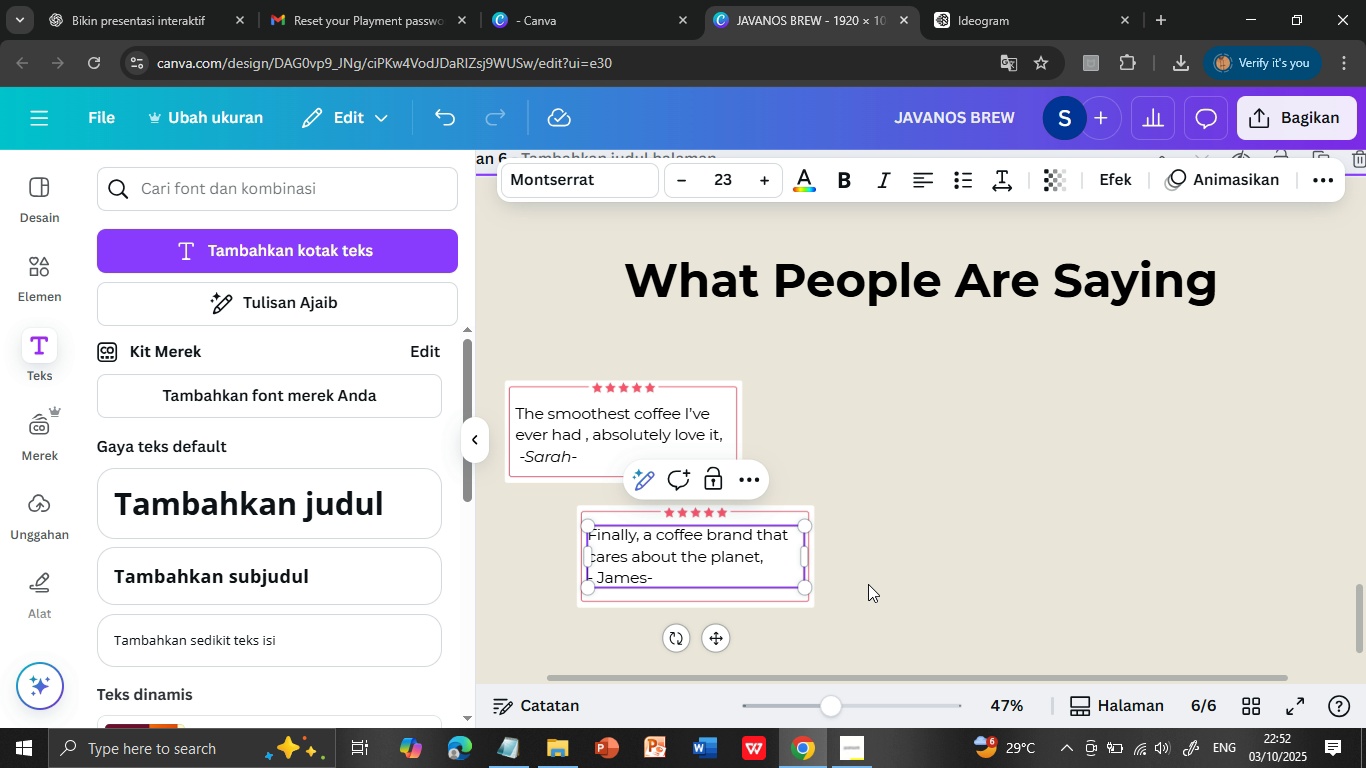 
key(Enter)
 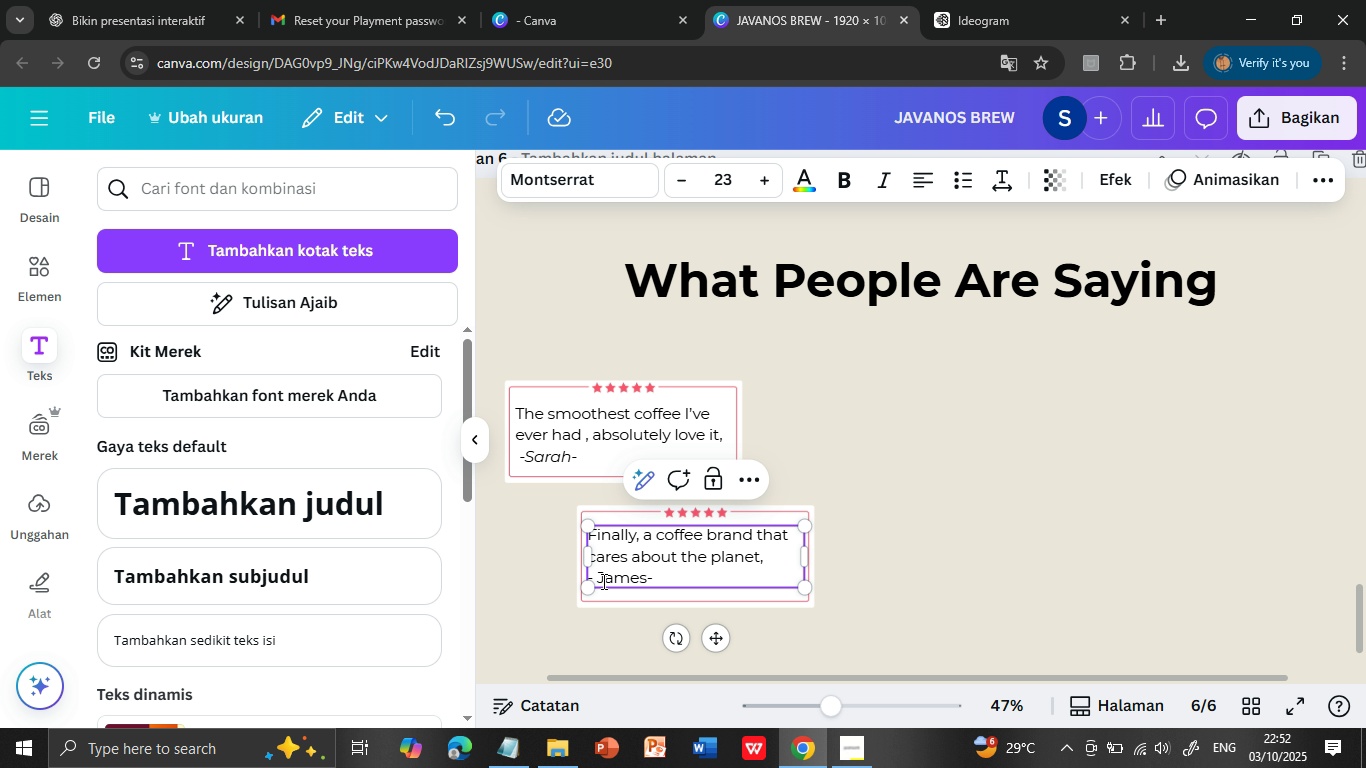 
left_click([601, 581])
 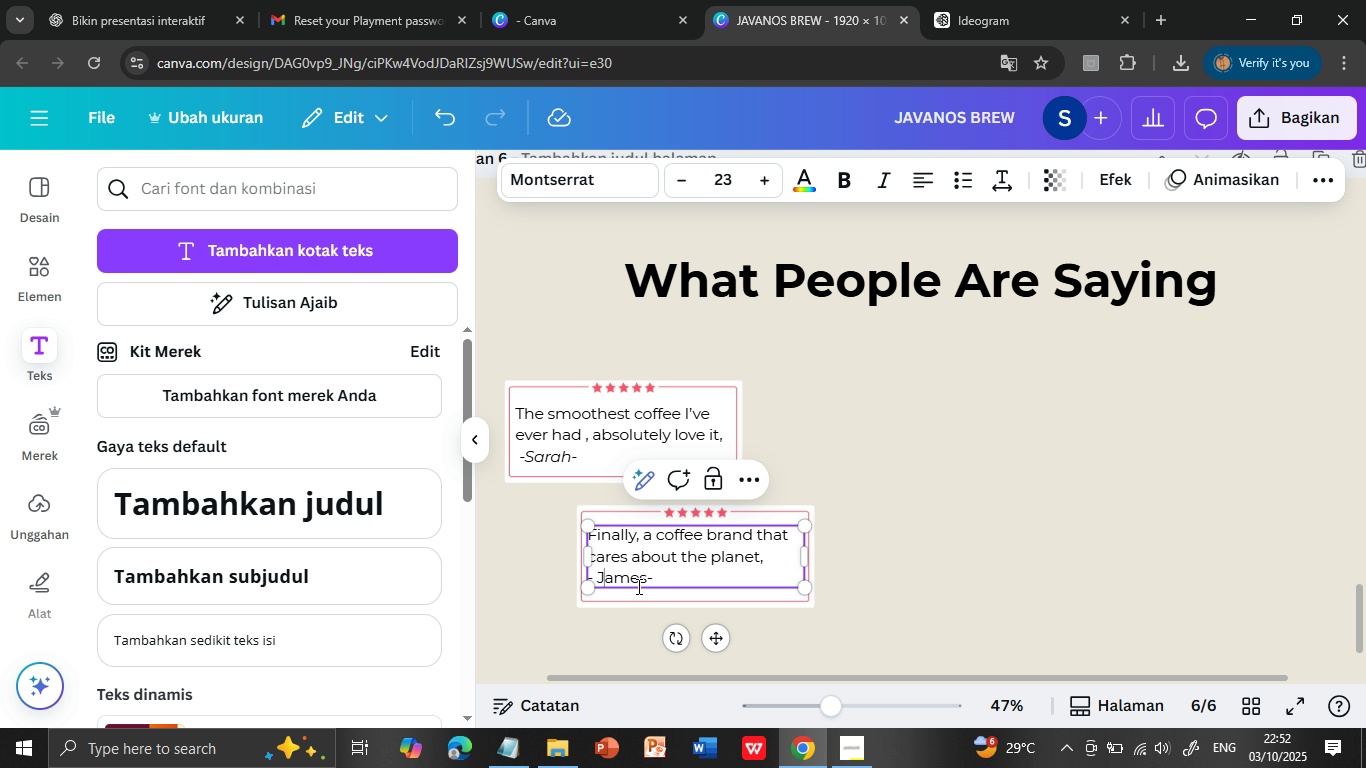 
key(ArrowLeft)
 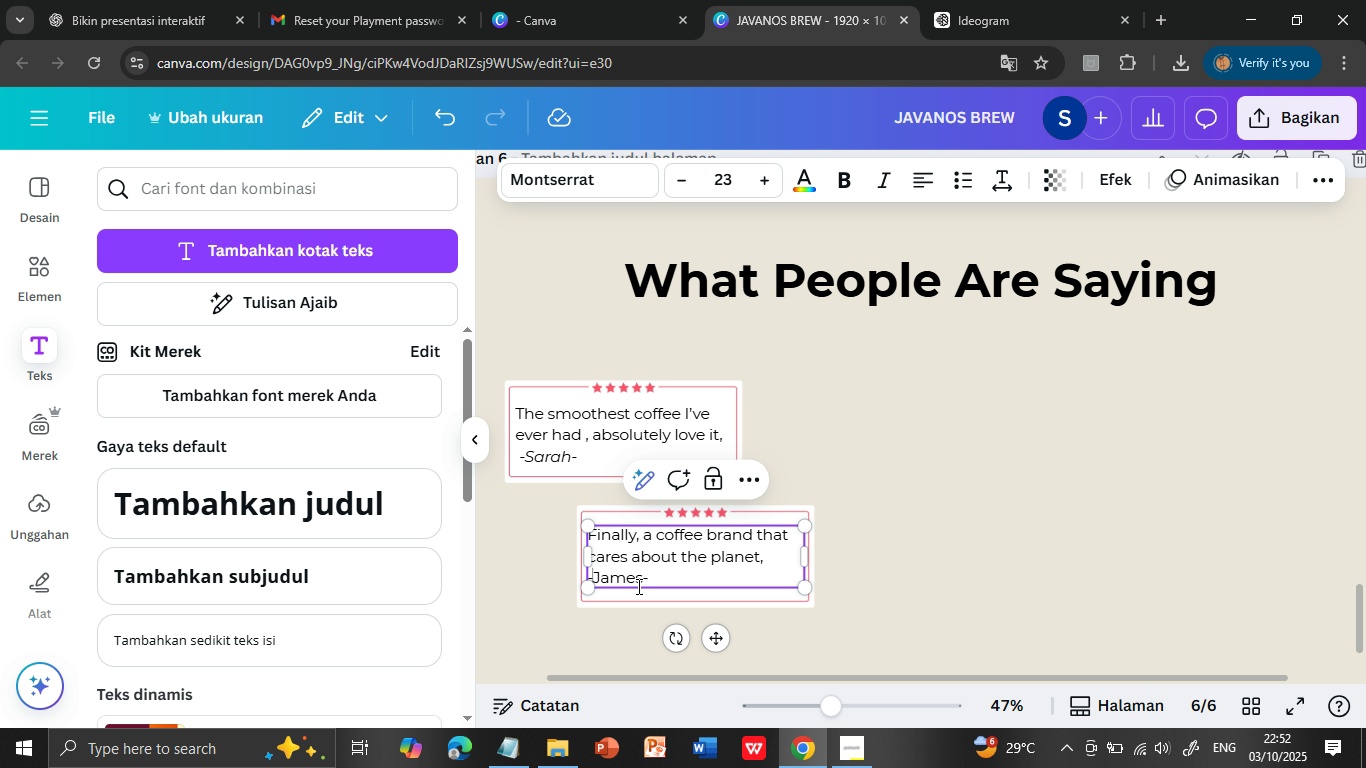 
key(Backspace)
 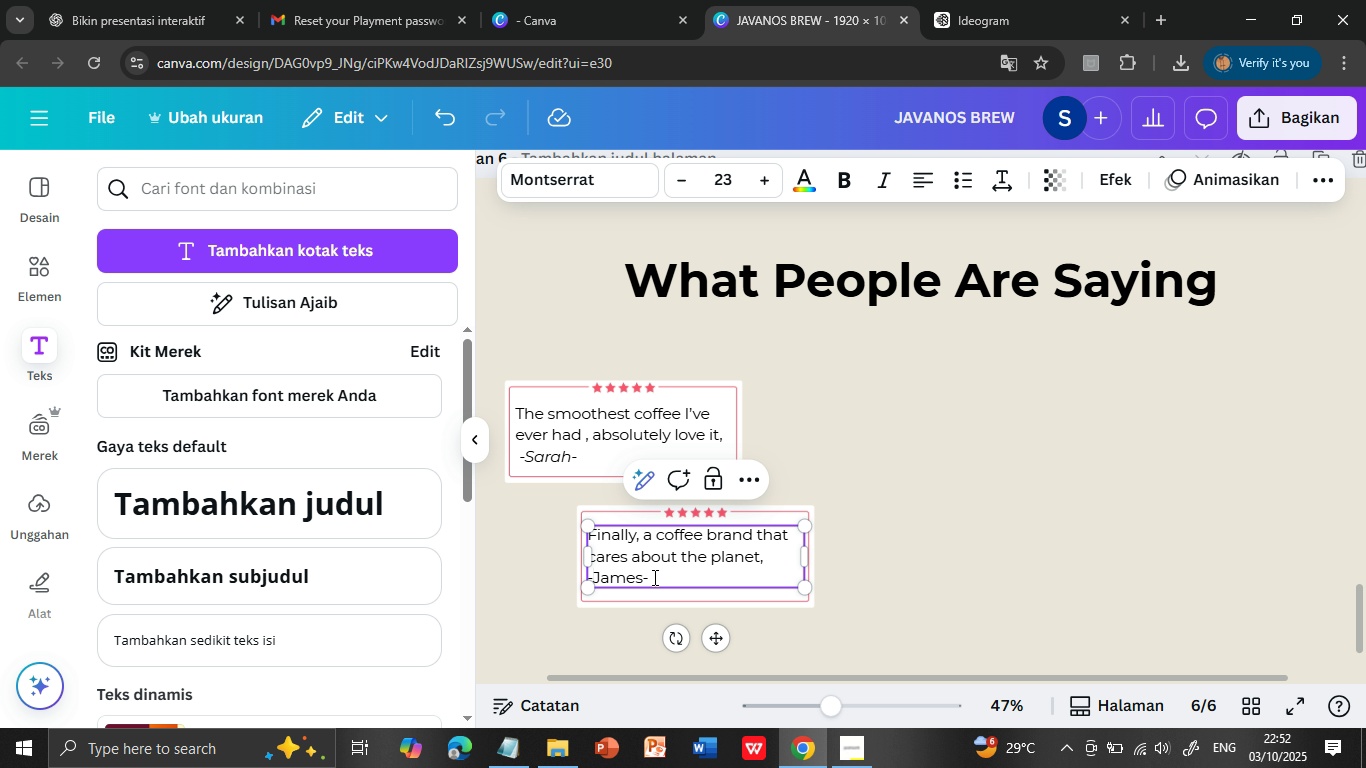 
triple_click([653, 577])
 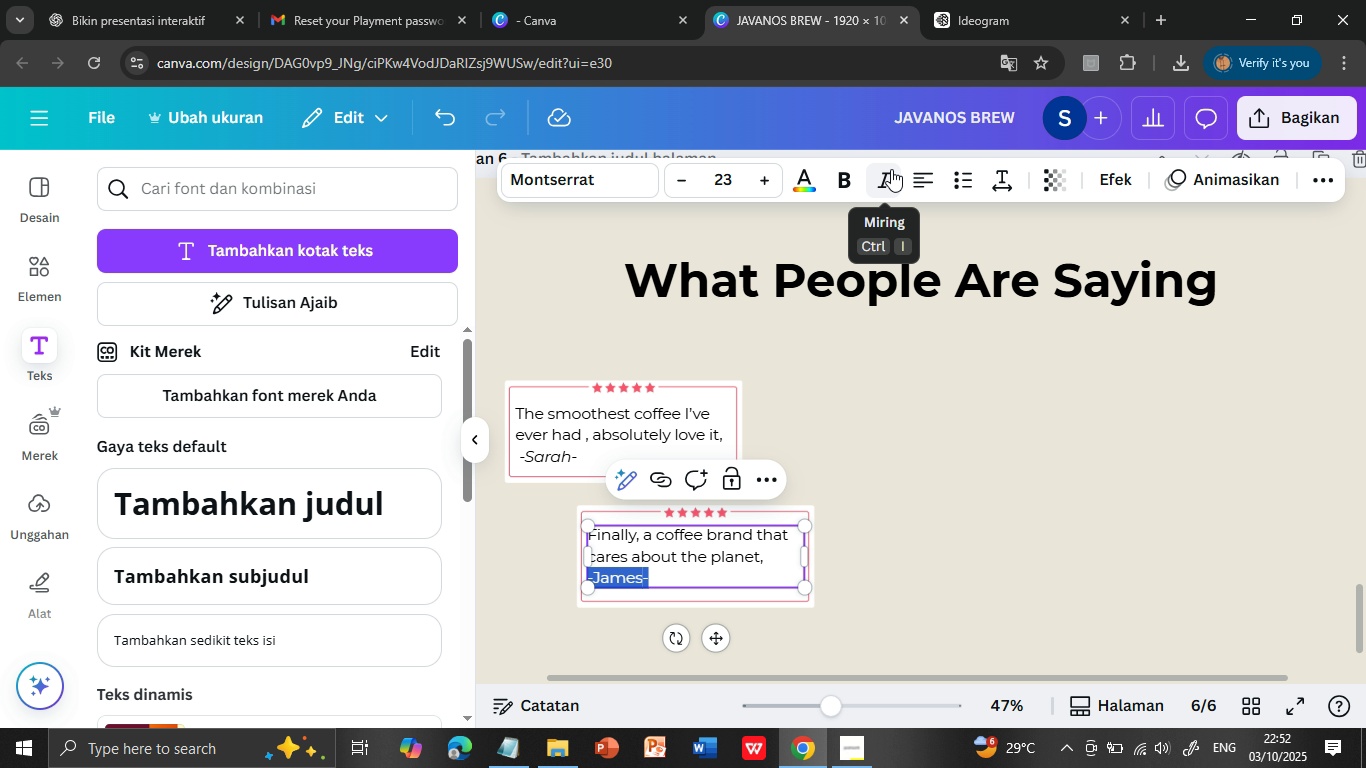 
double_click([653, 577])
 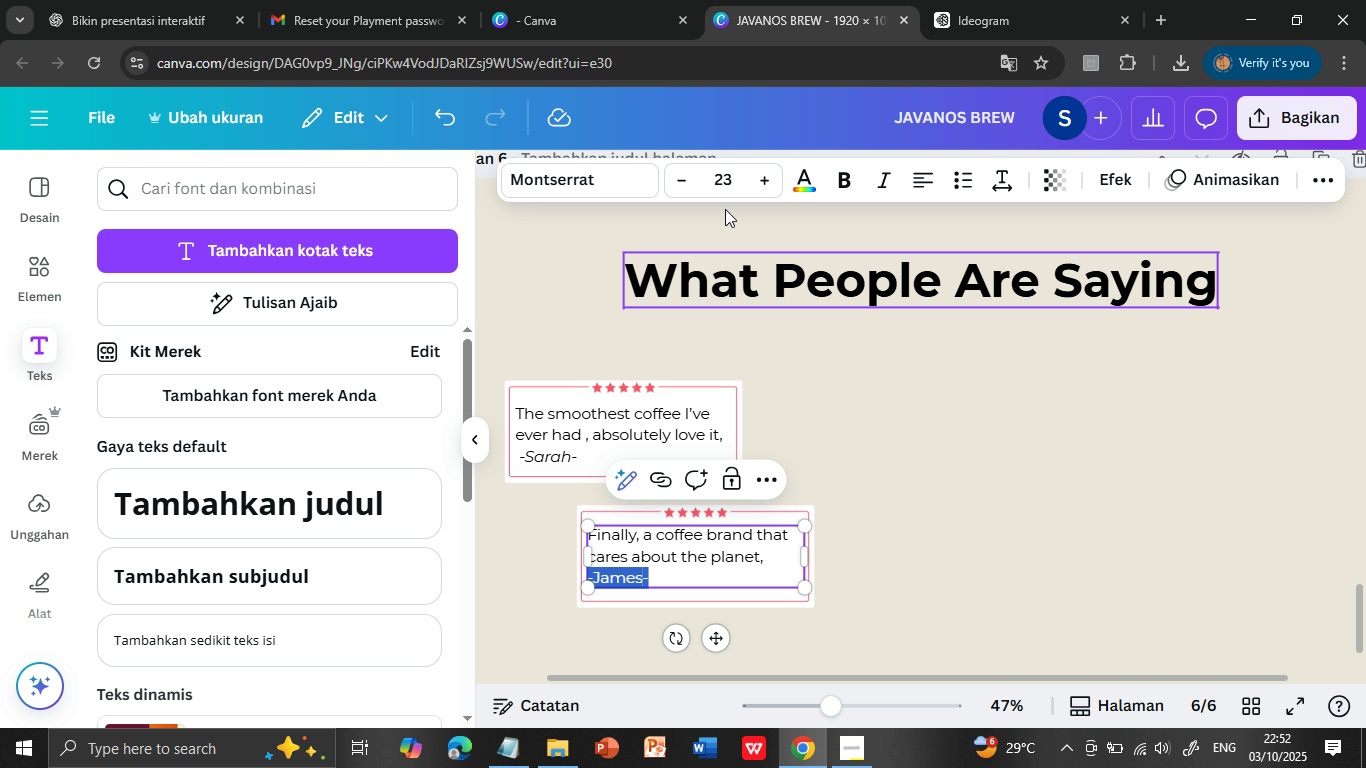 
left_click([891, 171])
 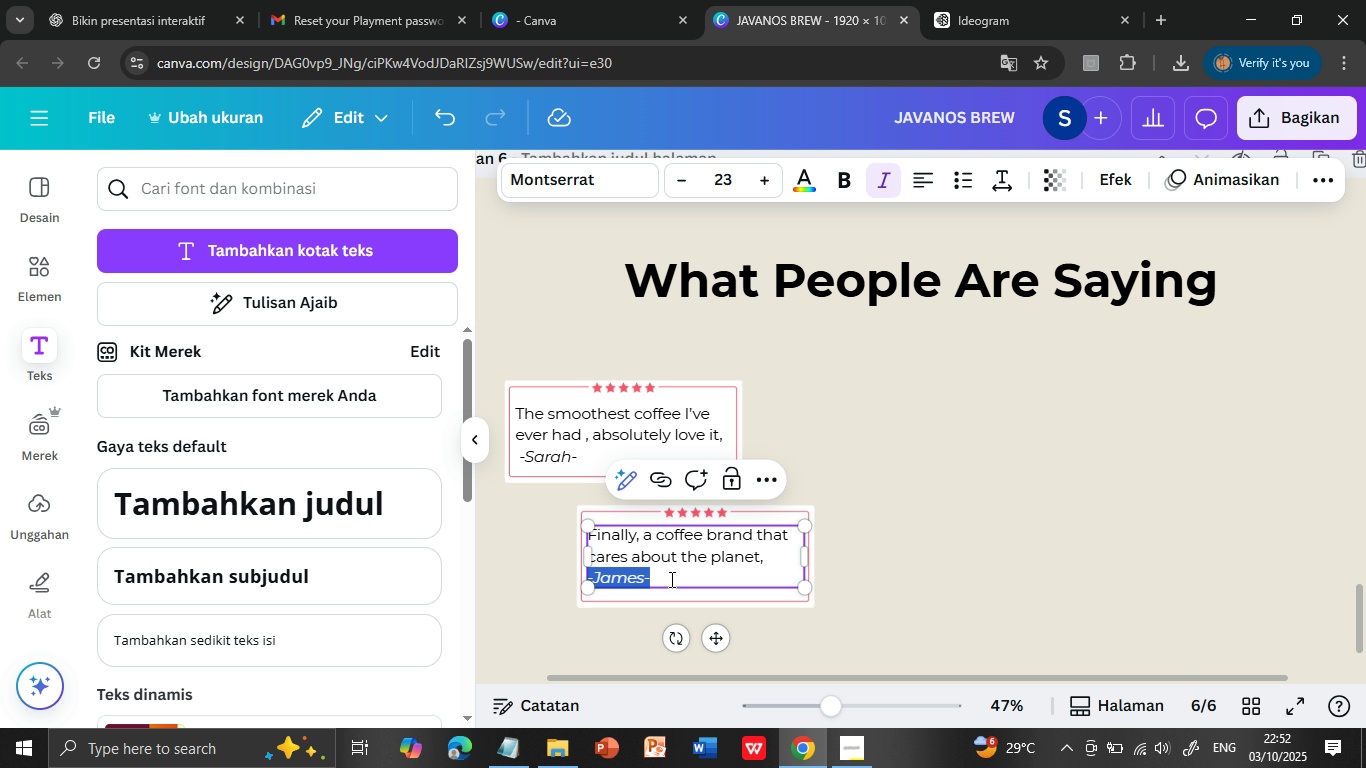 
left_click([670, 579])
 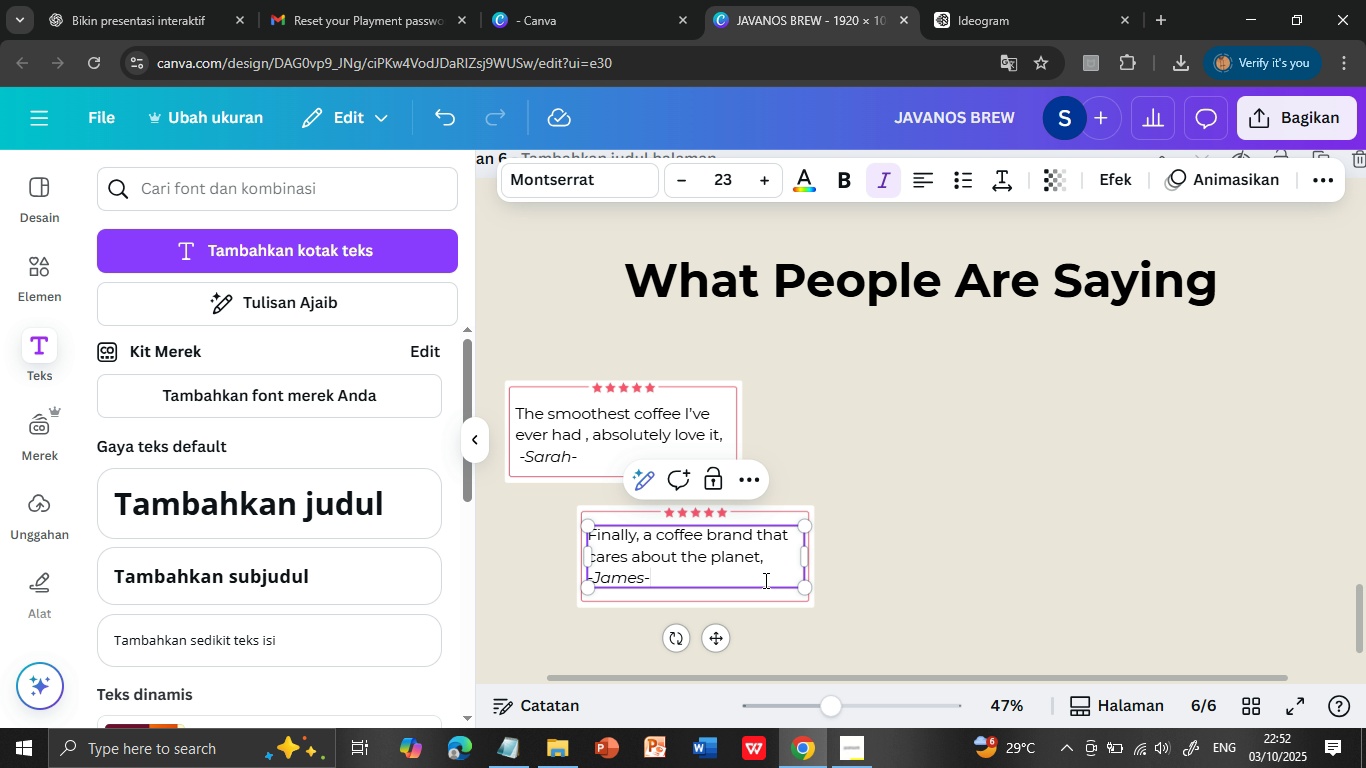 
key(ArrowLeft)
 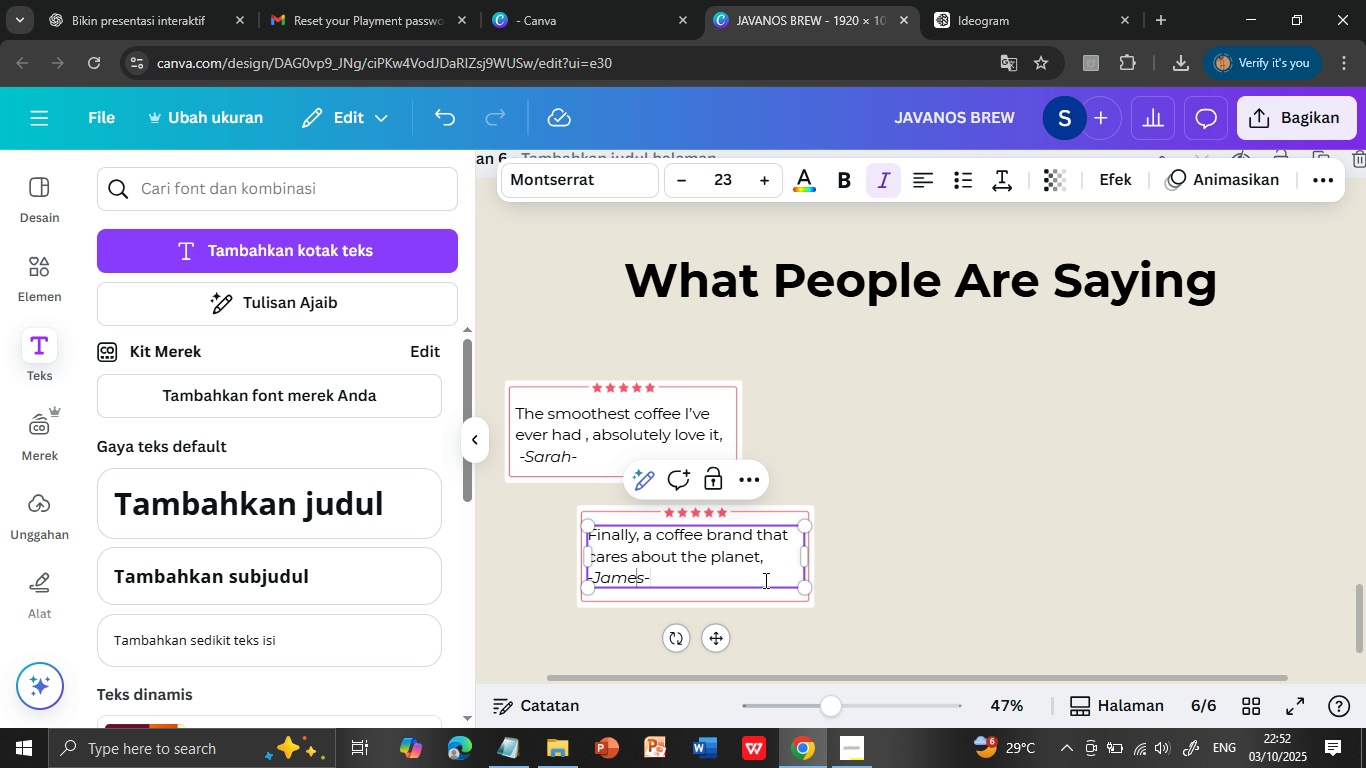 
key(ArrowLeft)
 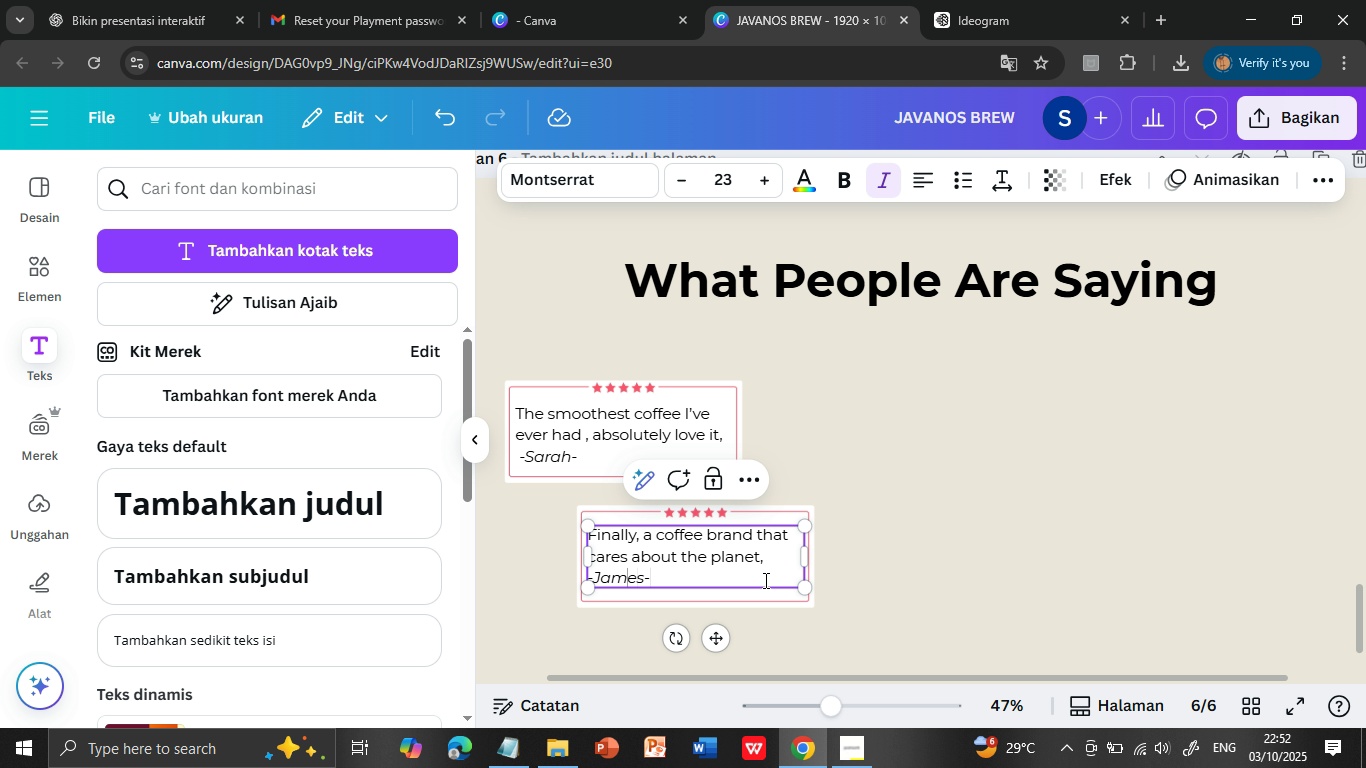 
key(ArrowLeft)
 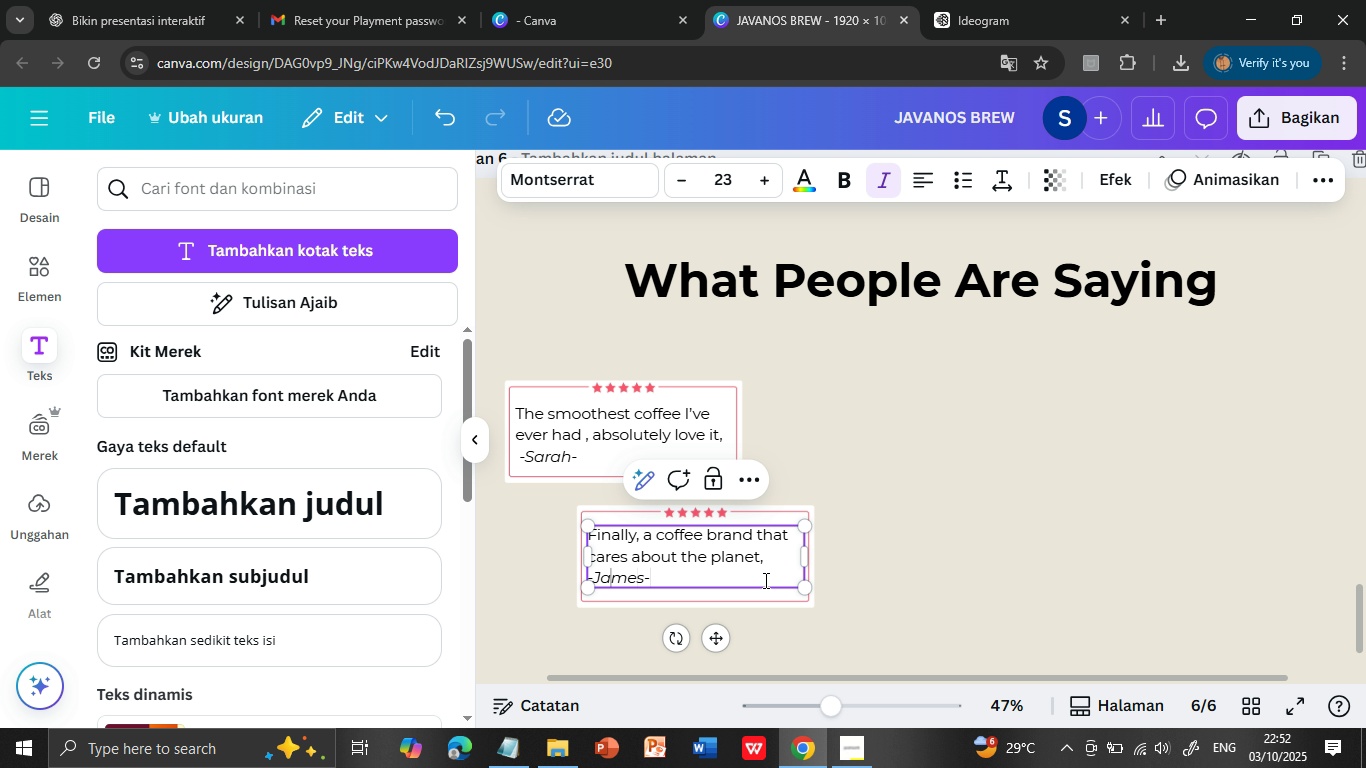 
key(ArrowLeft)
 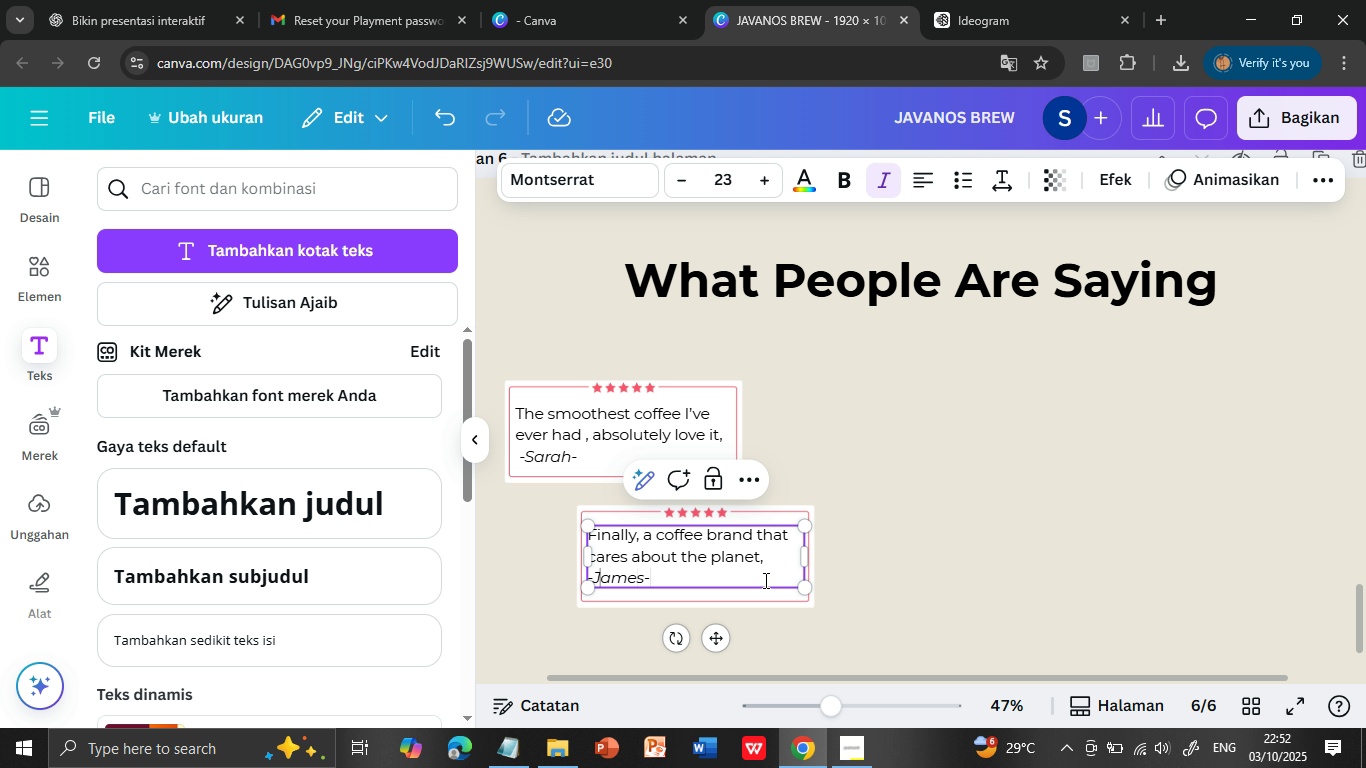 
key(ArrowLeft)
 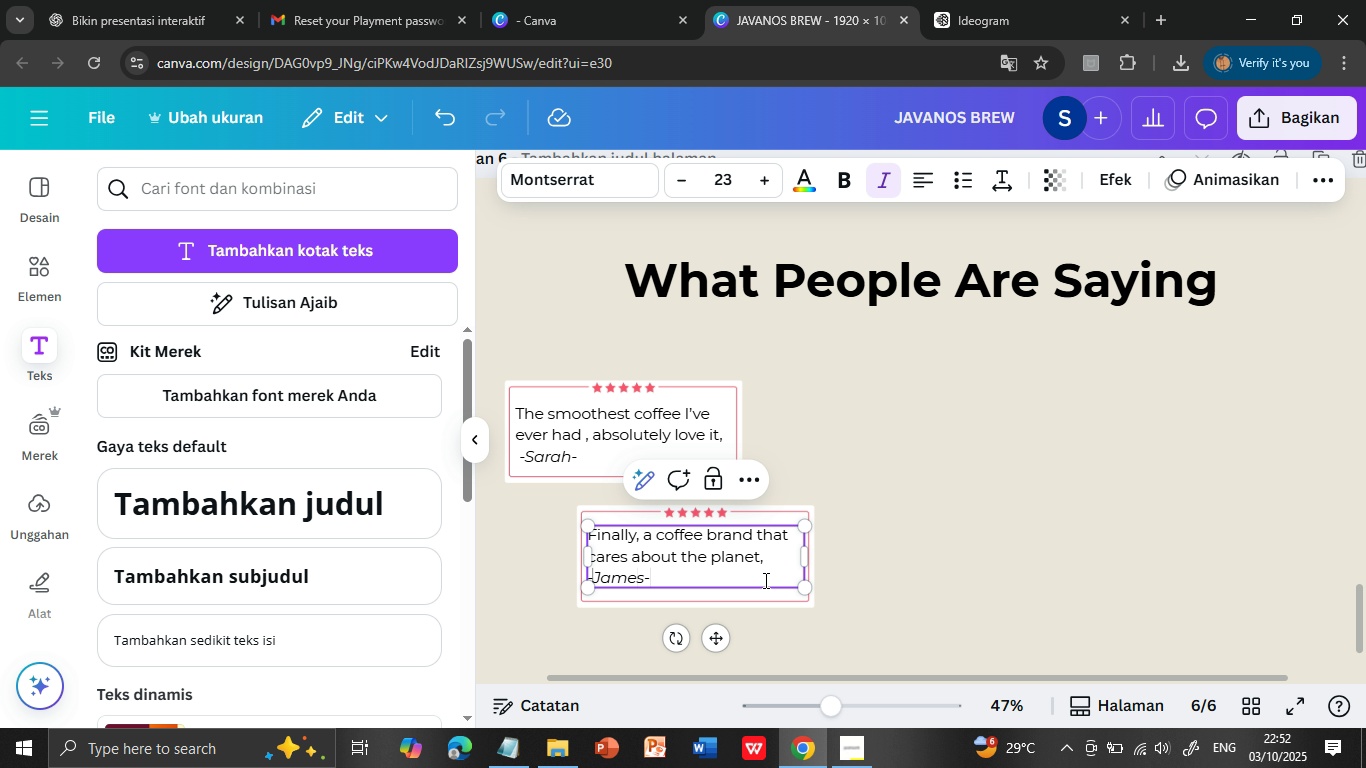 
key(ArrowLeft)
 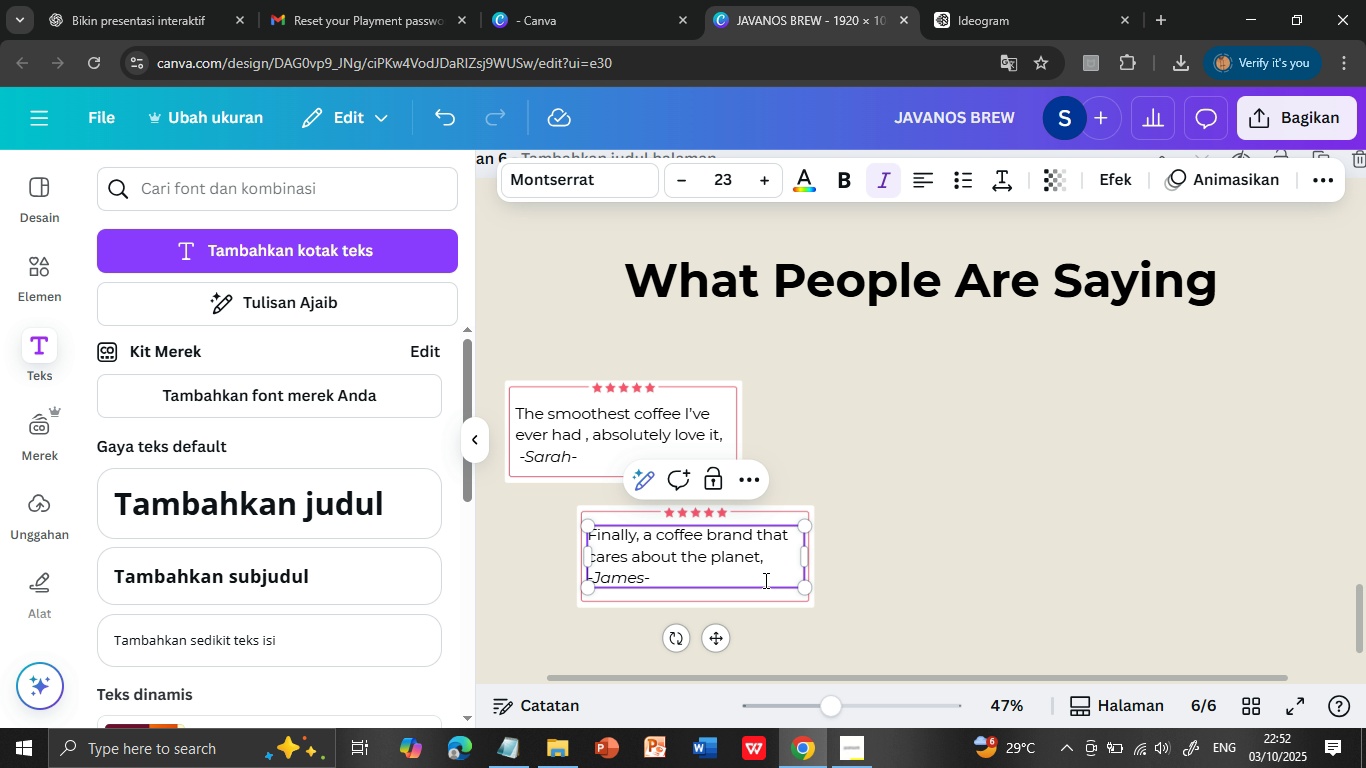 
key(ArrowLeft)
 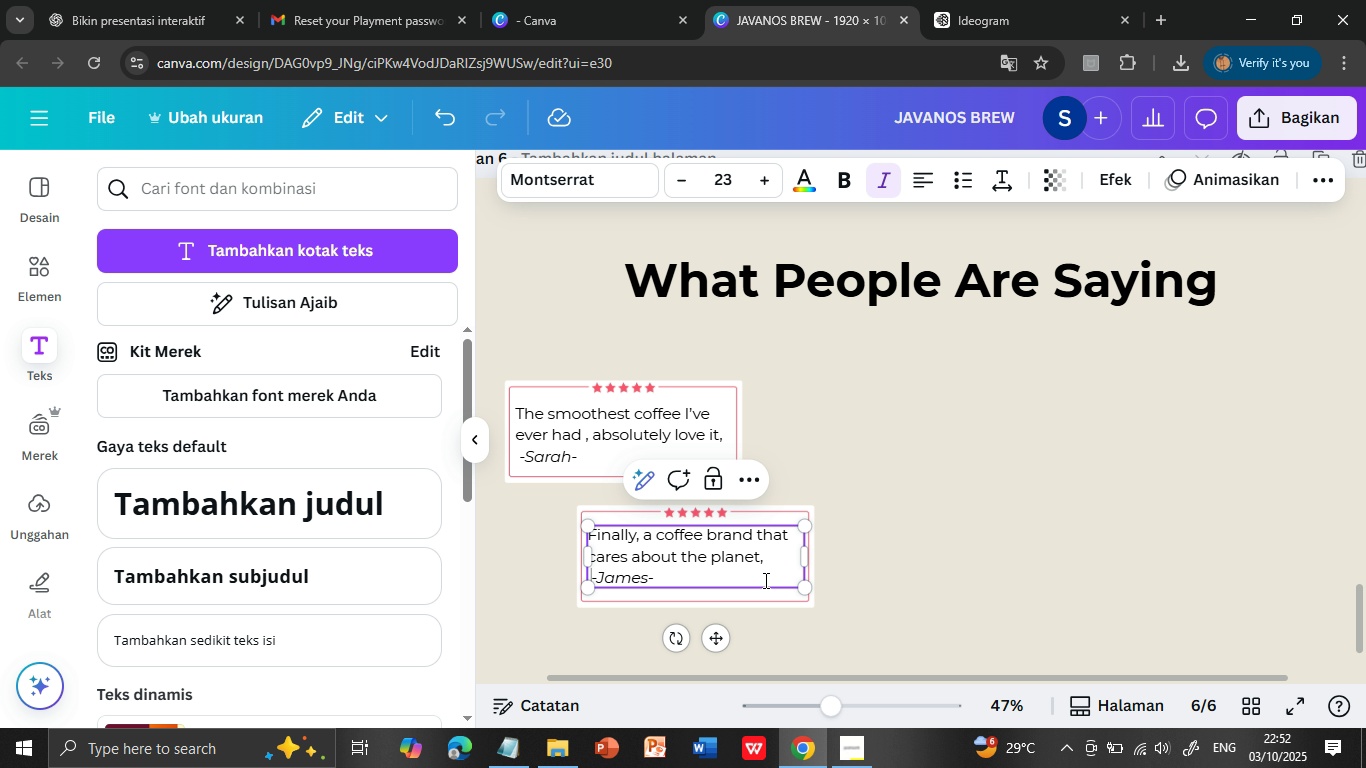 
key(Space)
 